 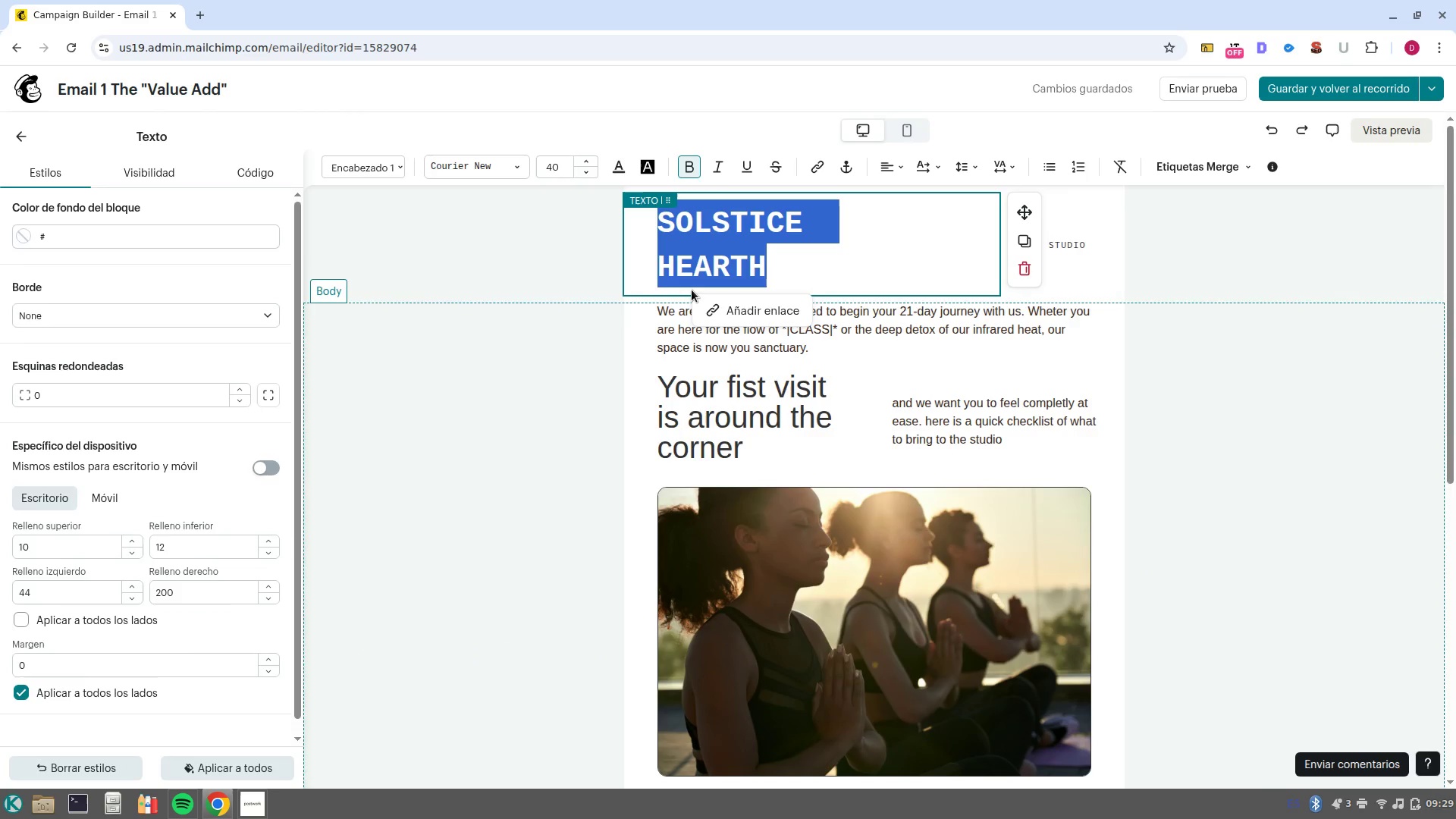 
key(Control+Shift+V)
 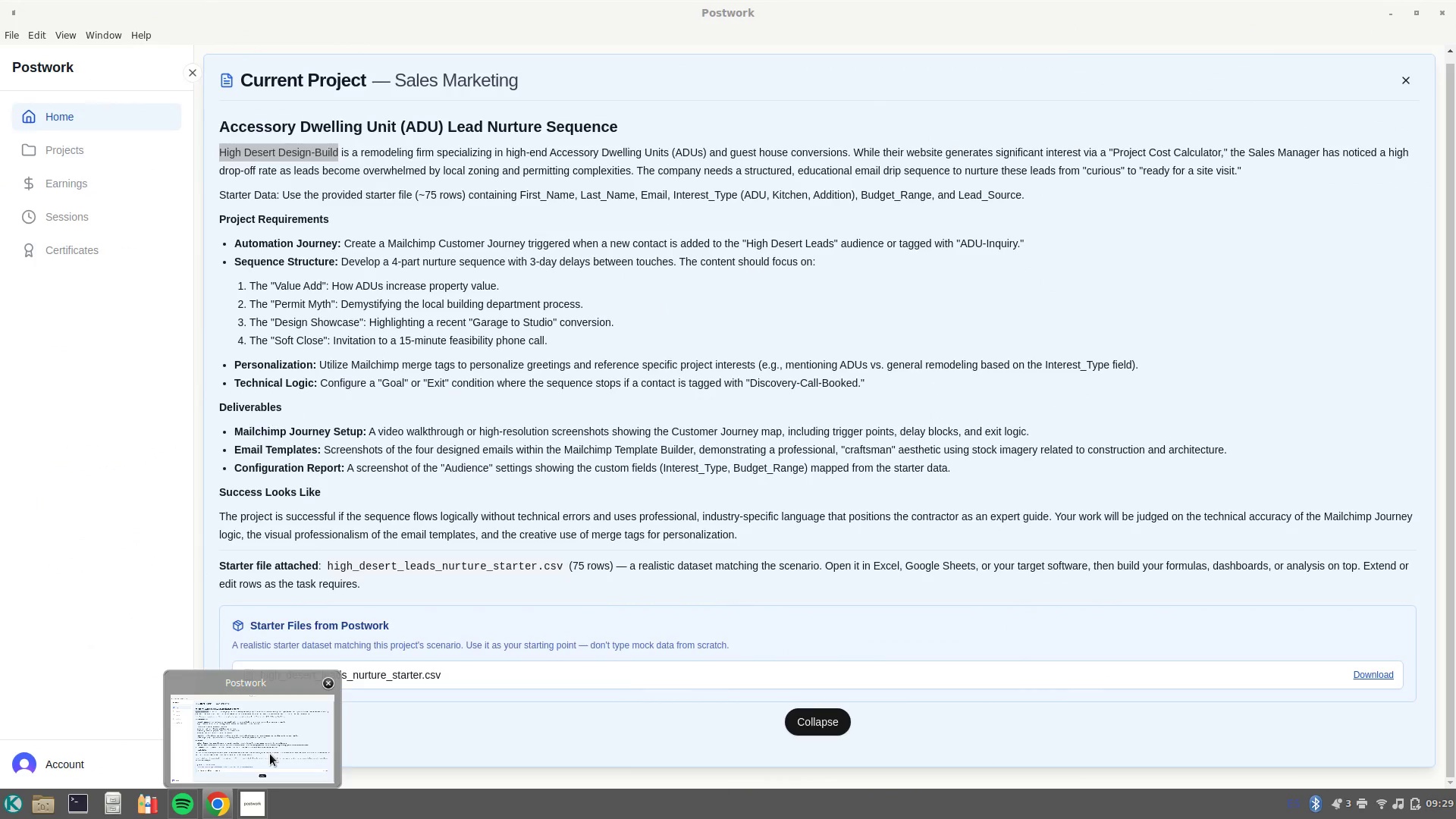 
wait(13.54)
 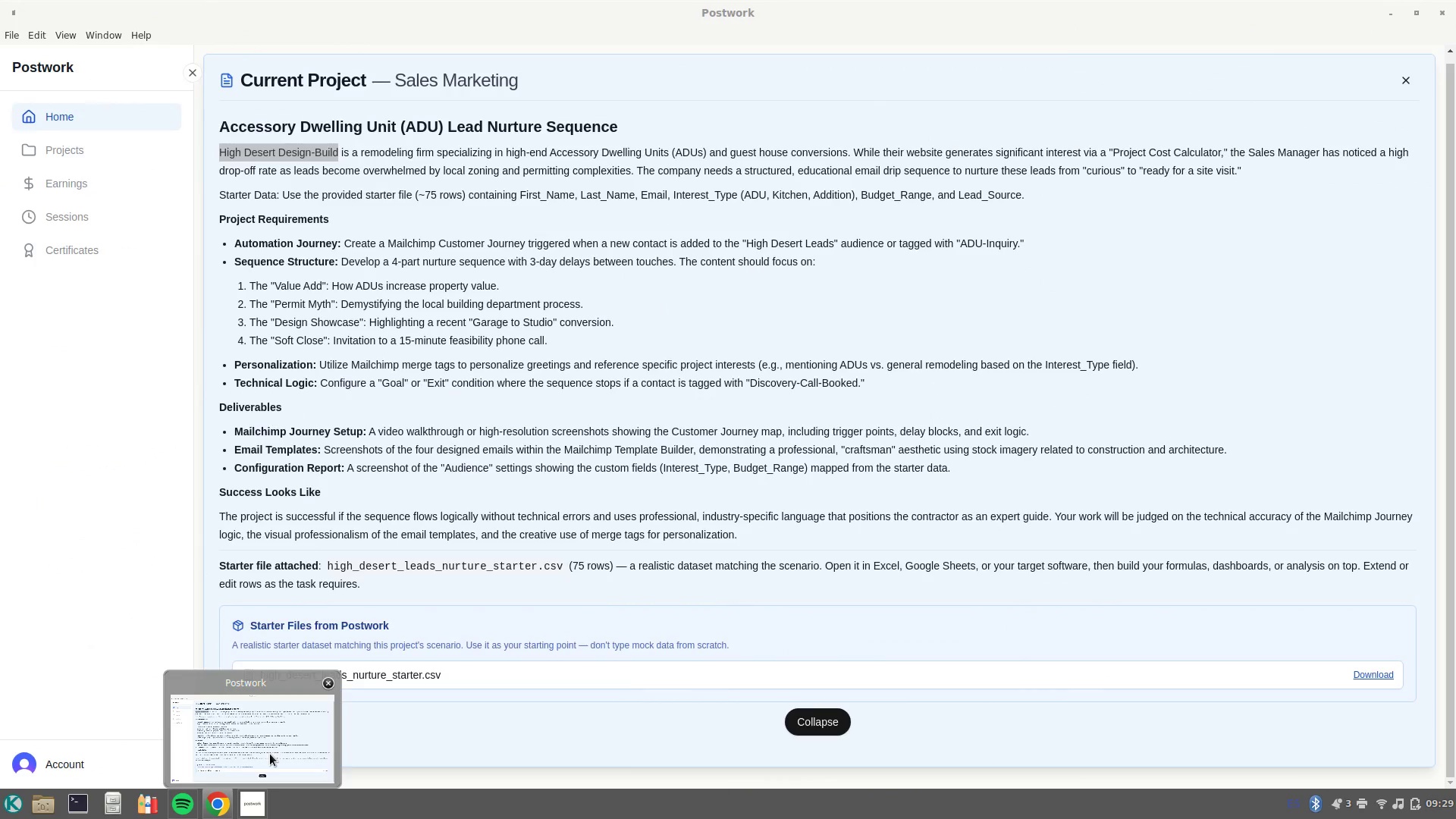 
left_click([899, 325])
 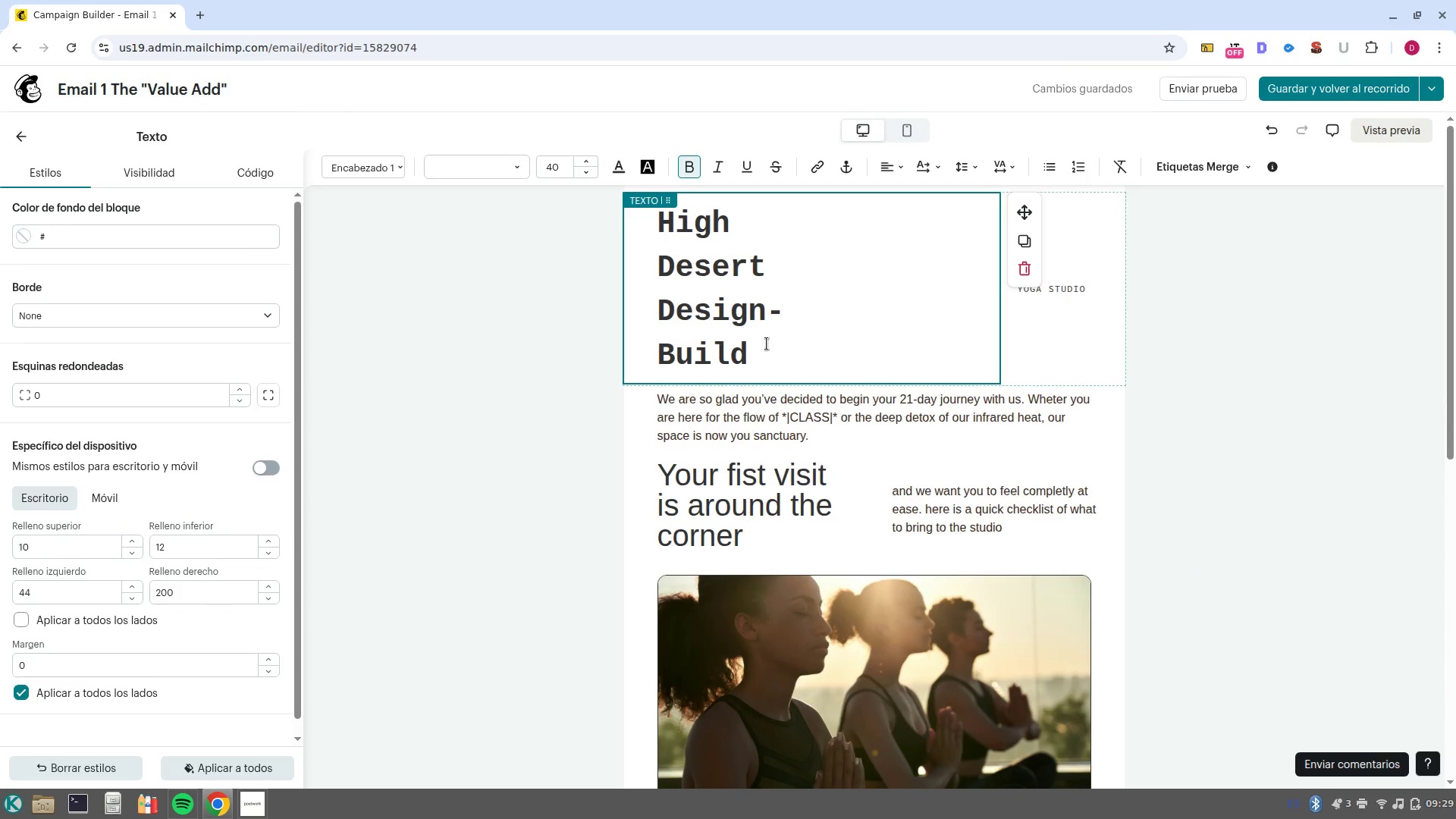 
left_click([769, 340])
 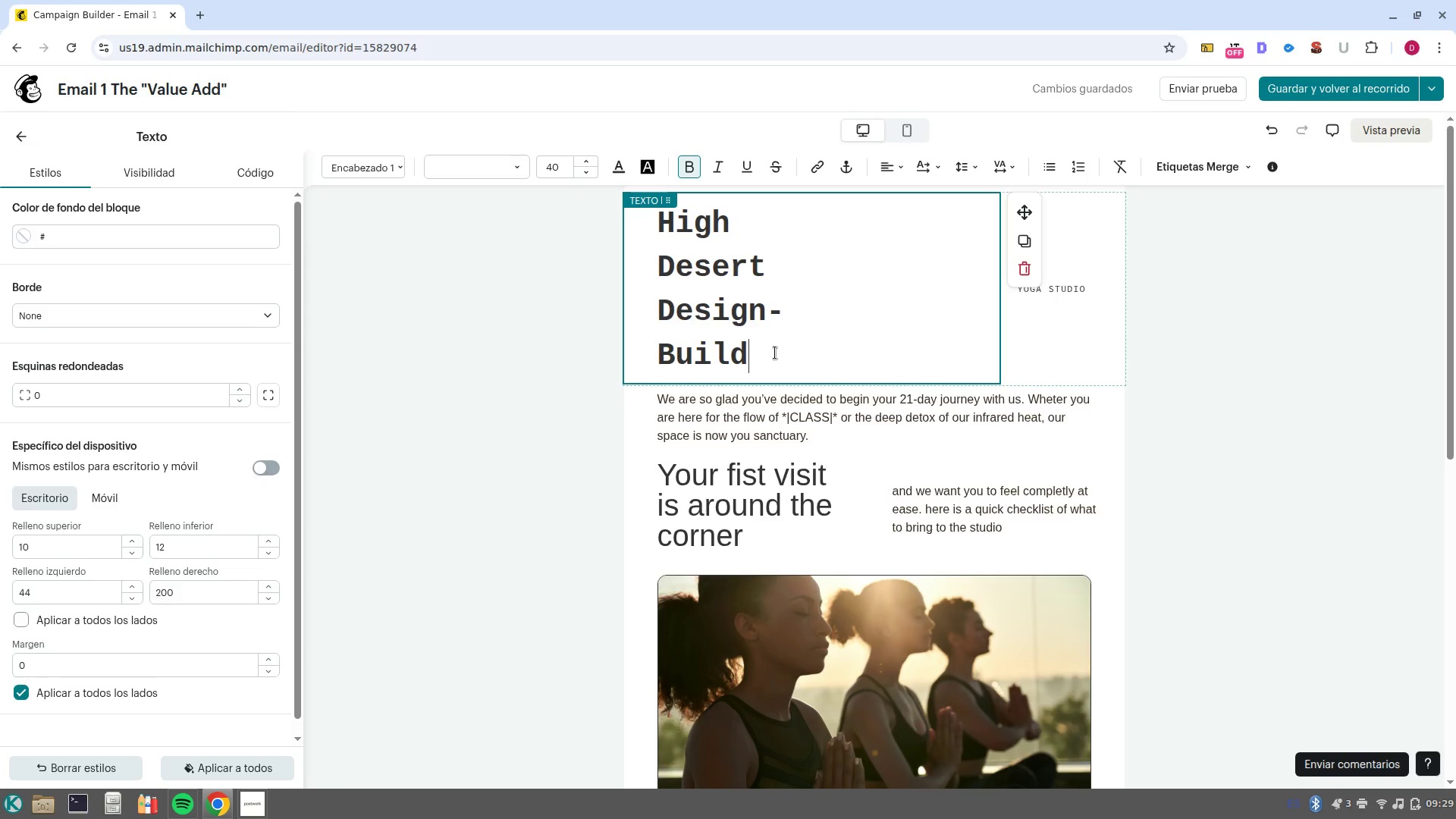 
left_click_drag(start_coordinate=[770, 353], to_coordinate=[625, 195])
 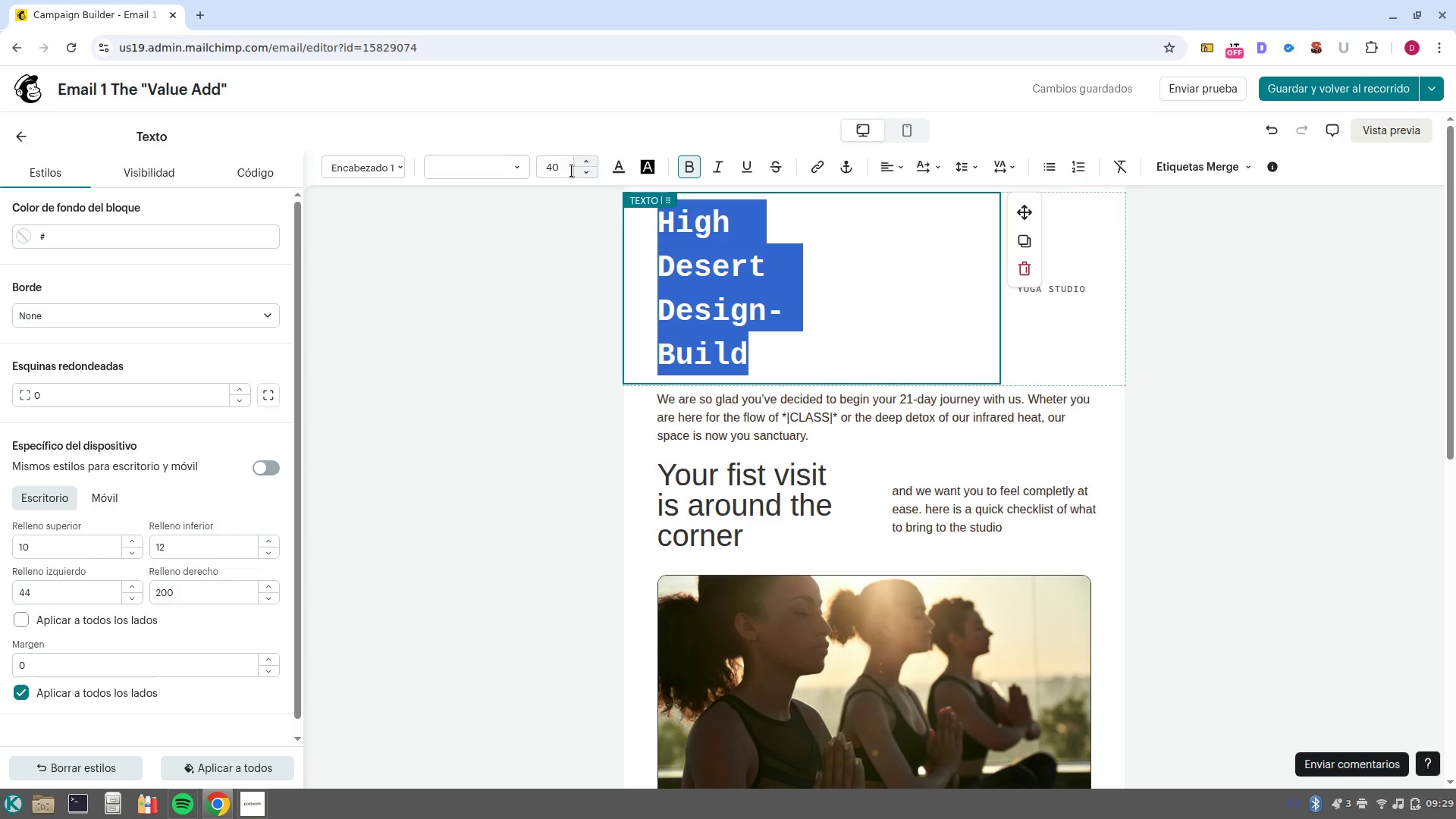 
left_click([569, 168])
 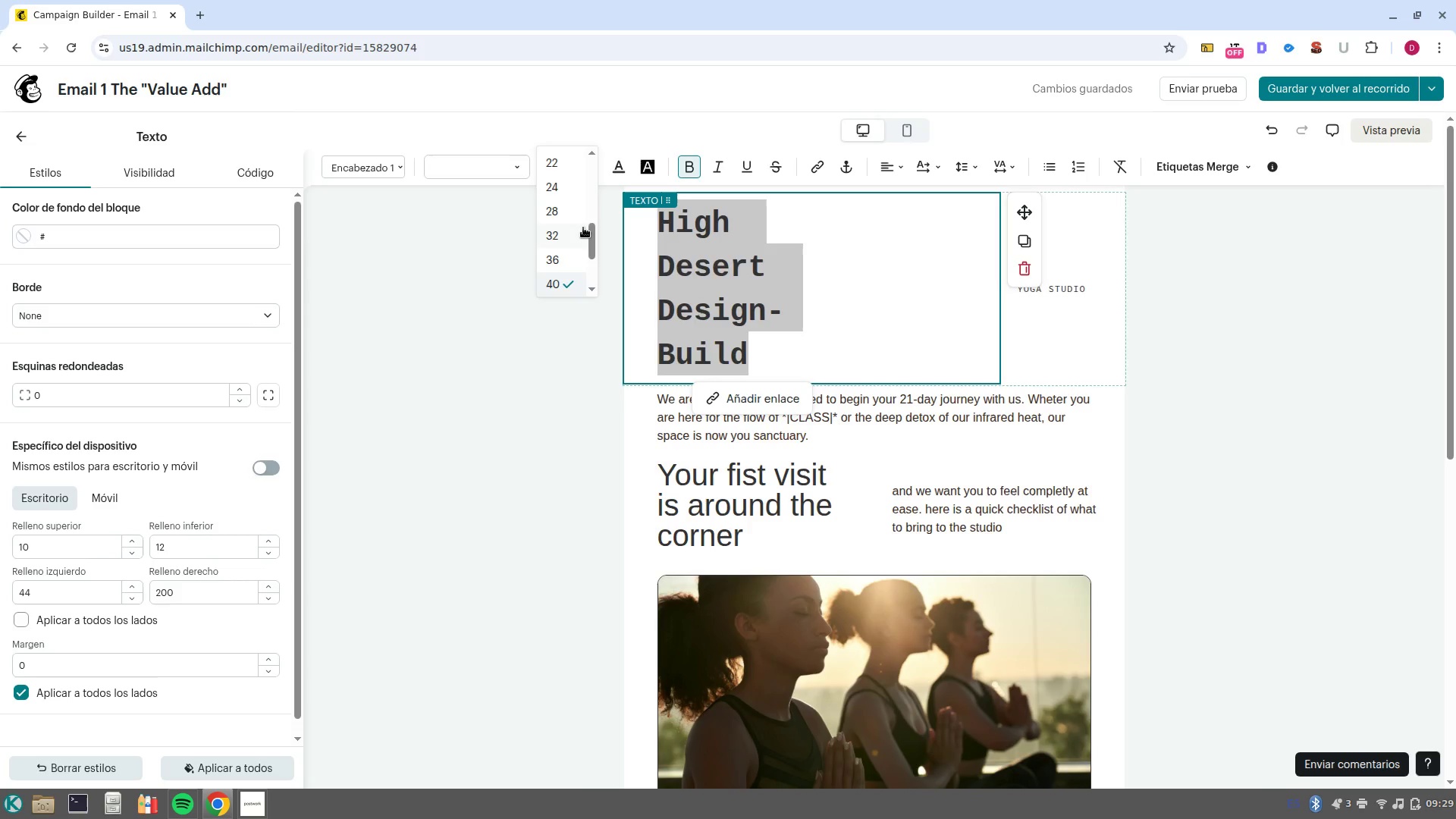 
left_click_drag(start_coordinate=[596, 234], to_coordinate=[596, 231])
 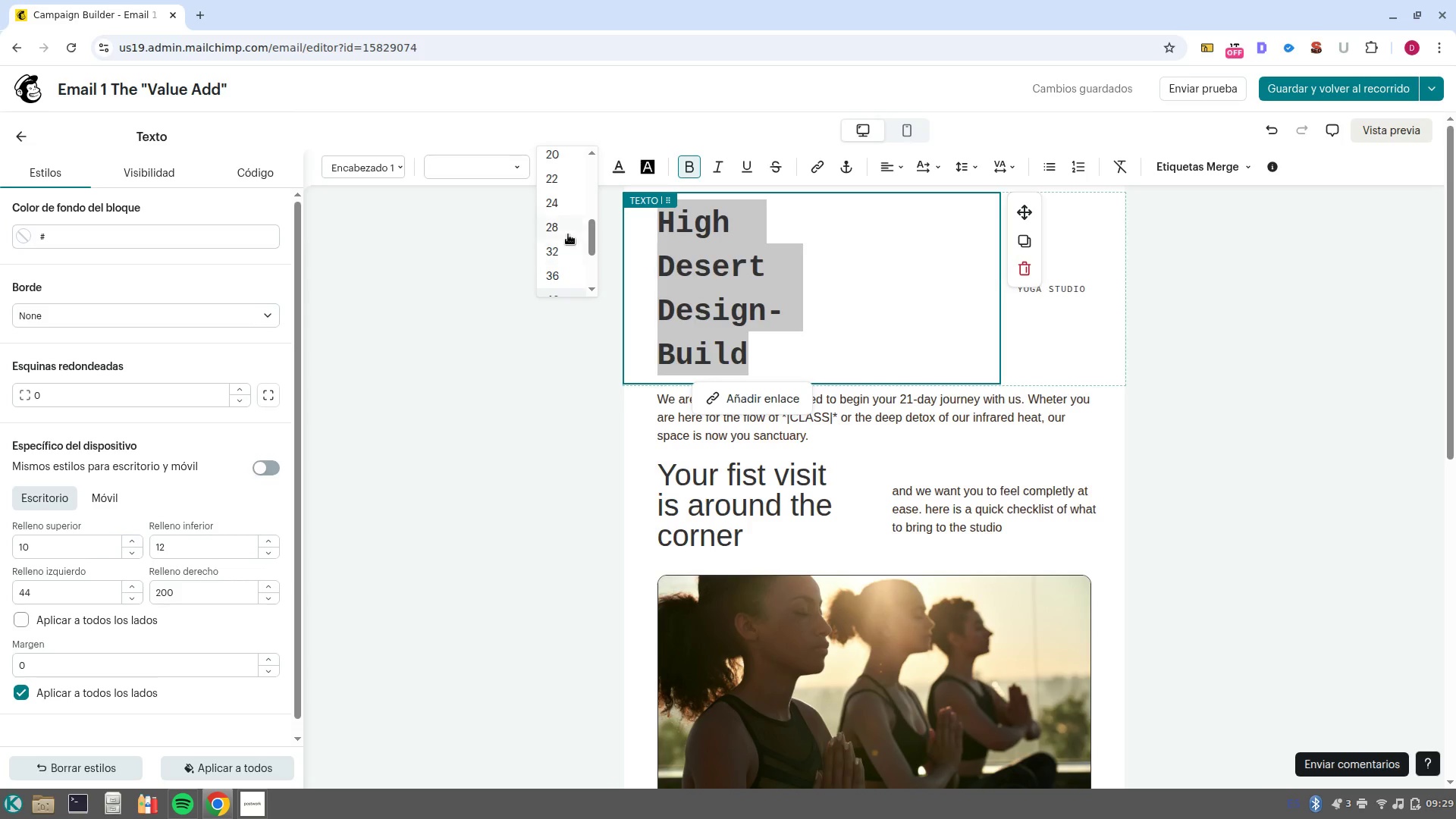 
left_click([569, 234])
 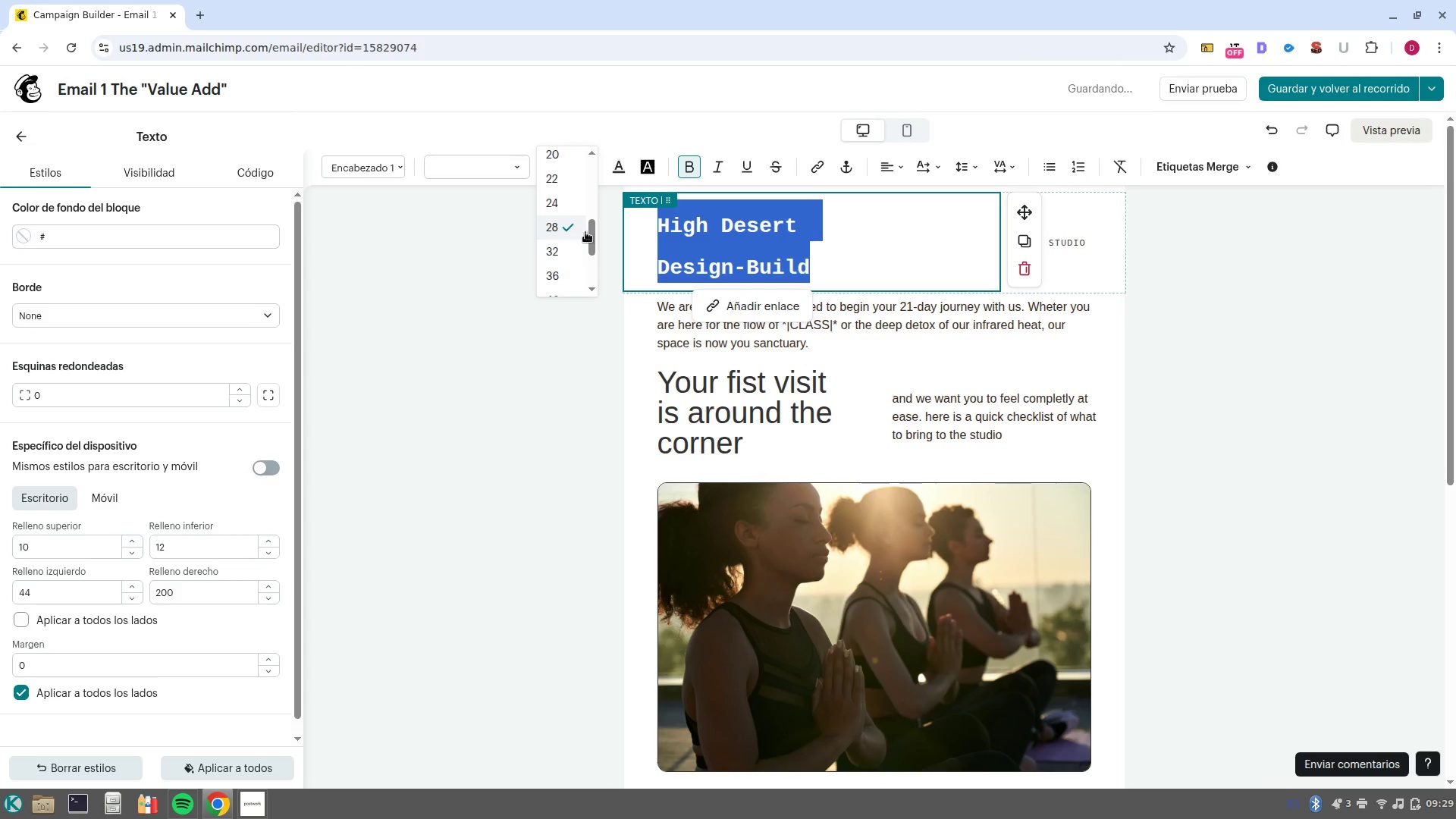 
left_click([865, 245])
 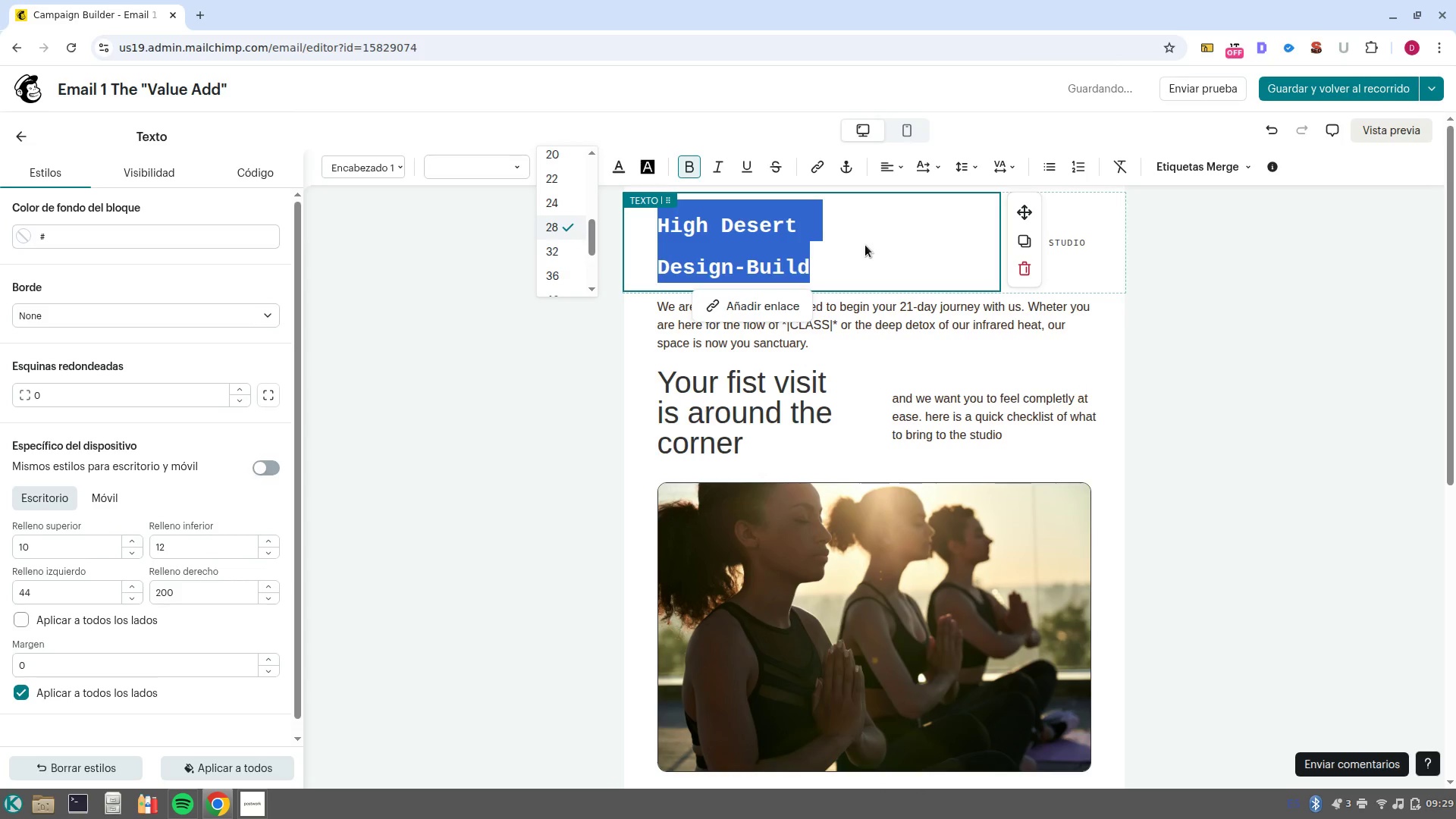 
mouse_move([858, 242])
 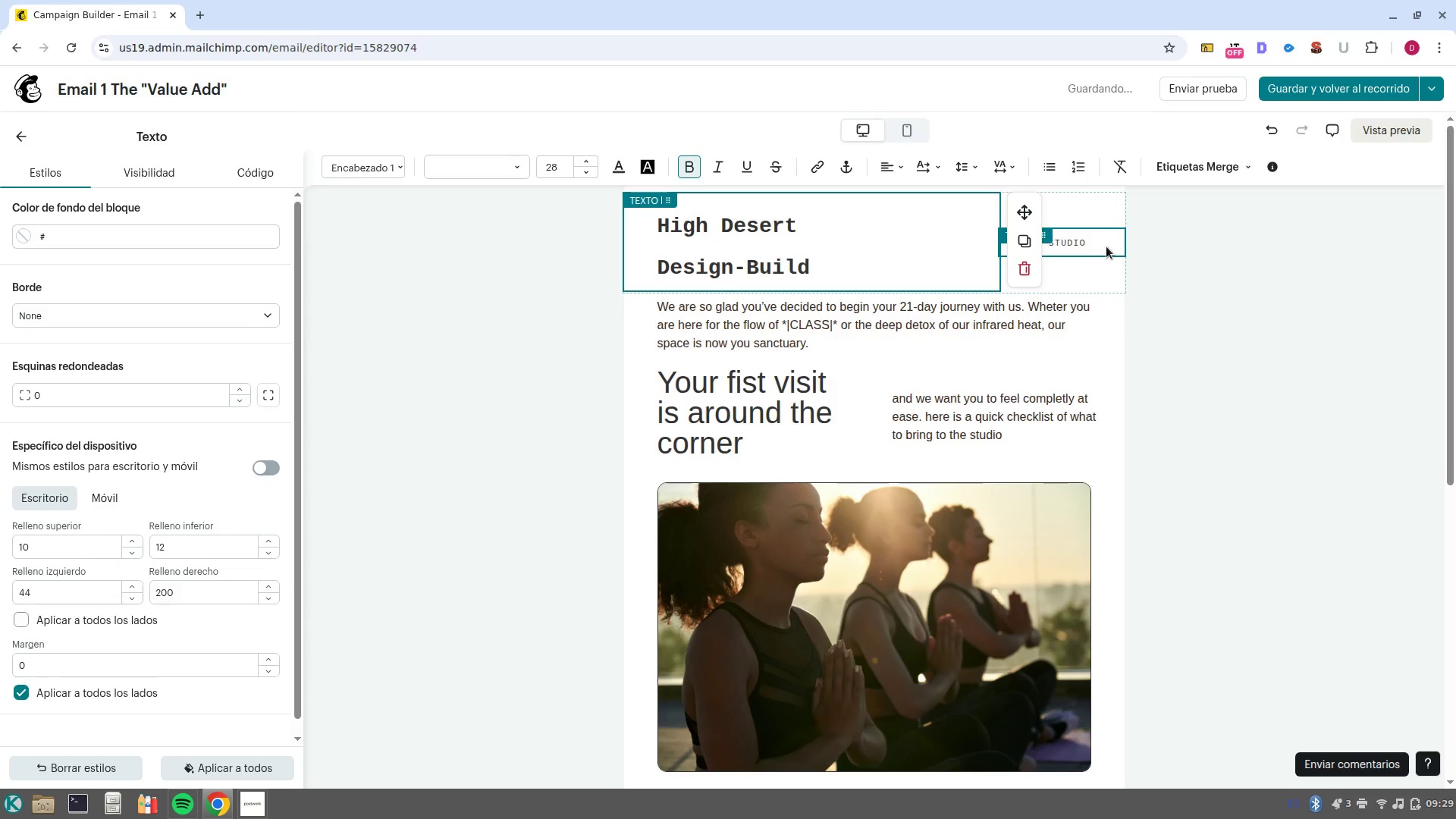 
left_click([861, 268])
 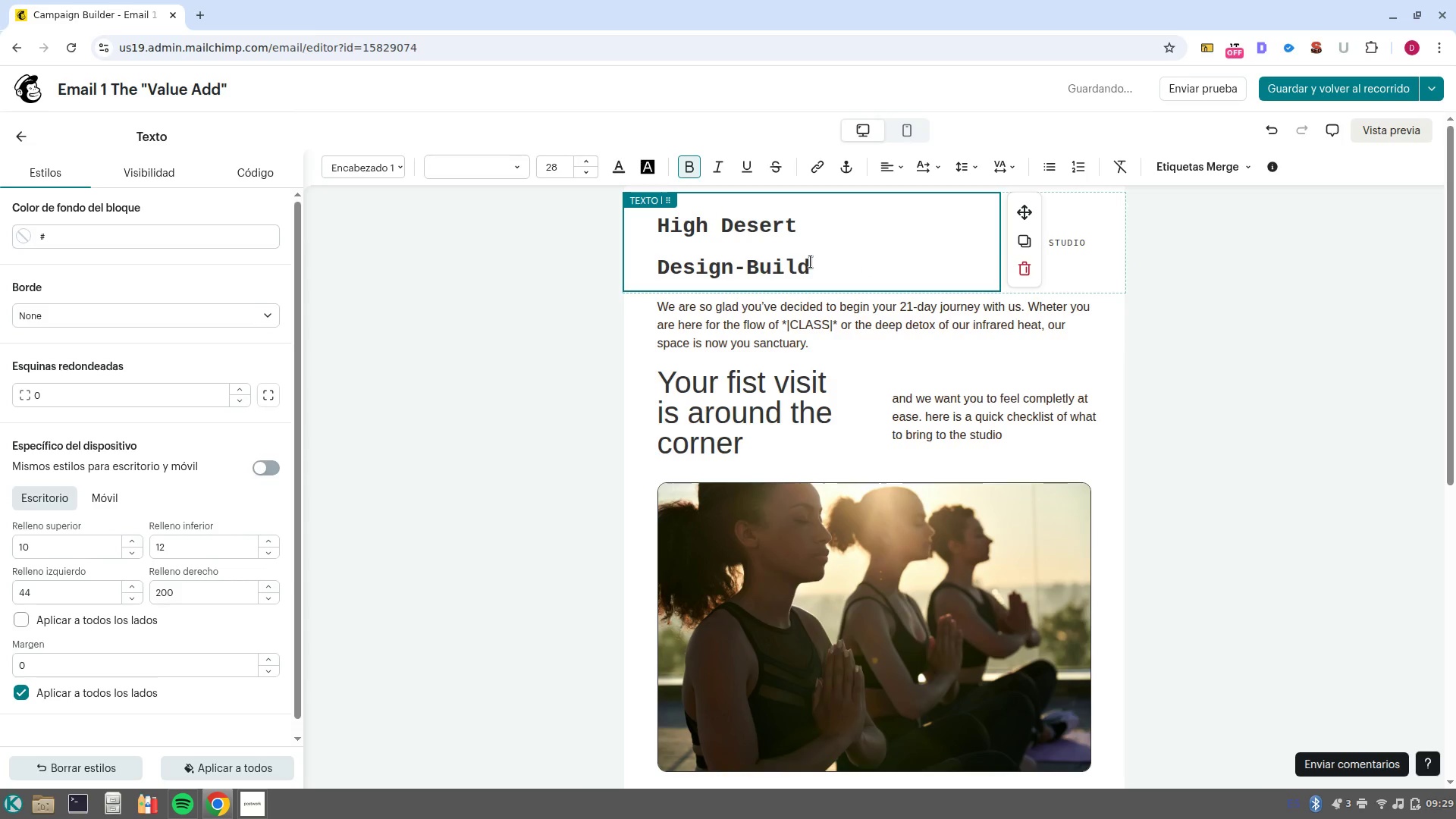 
left_click_drag(start_coordinate=[811, 262], to_coordinate=[660, 215])
 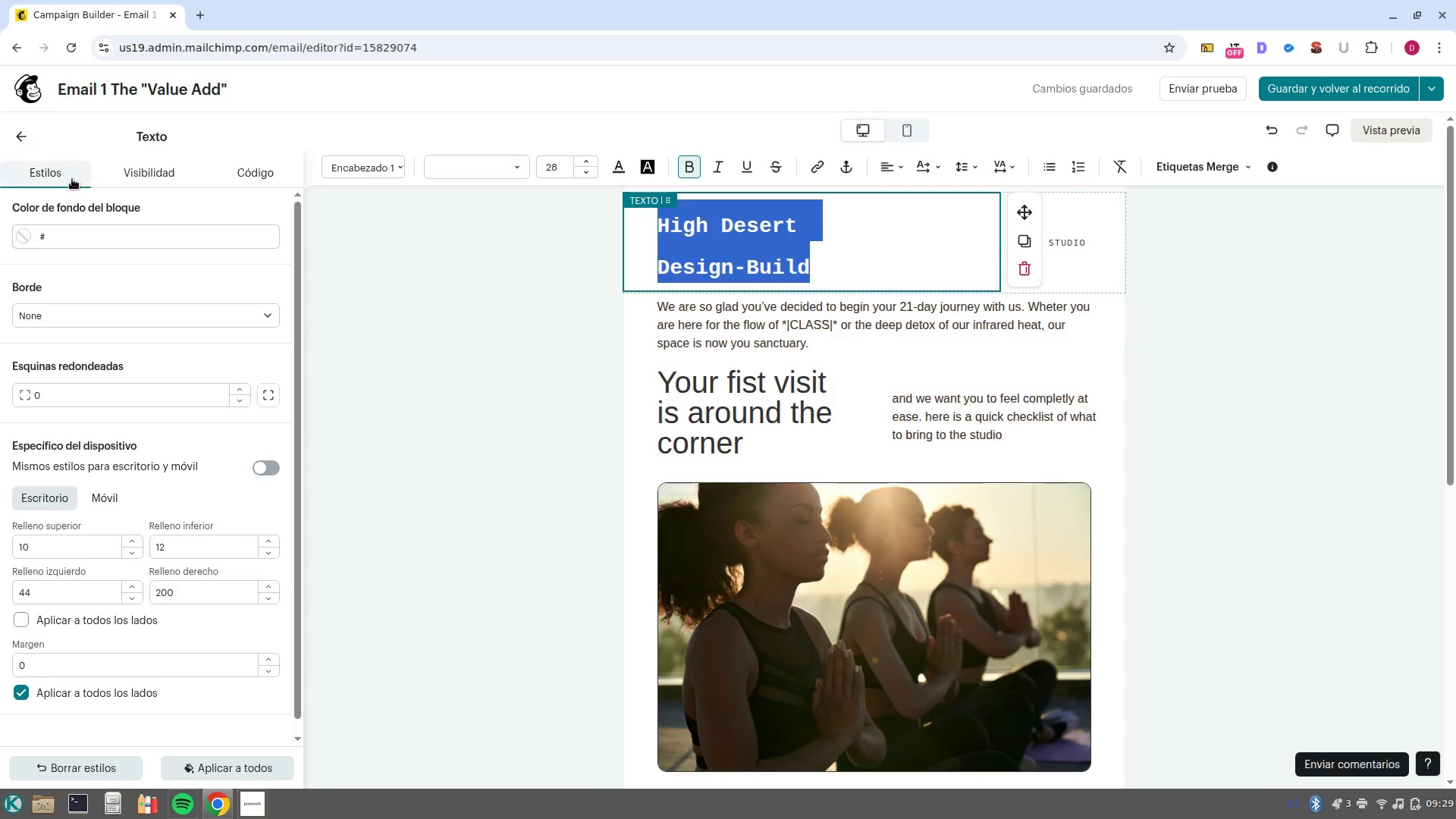 
left_click([30, 146])
 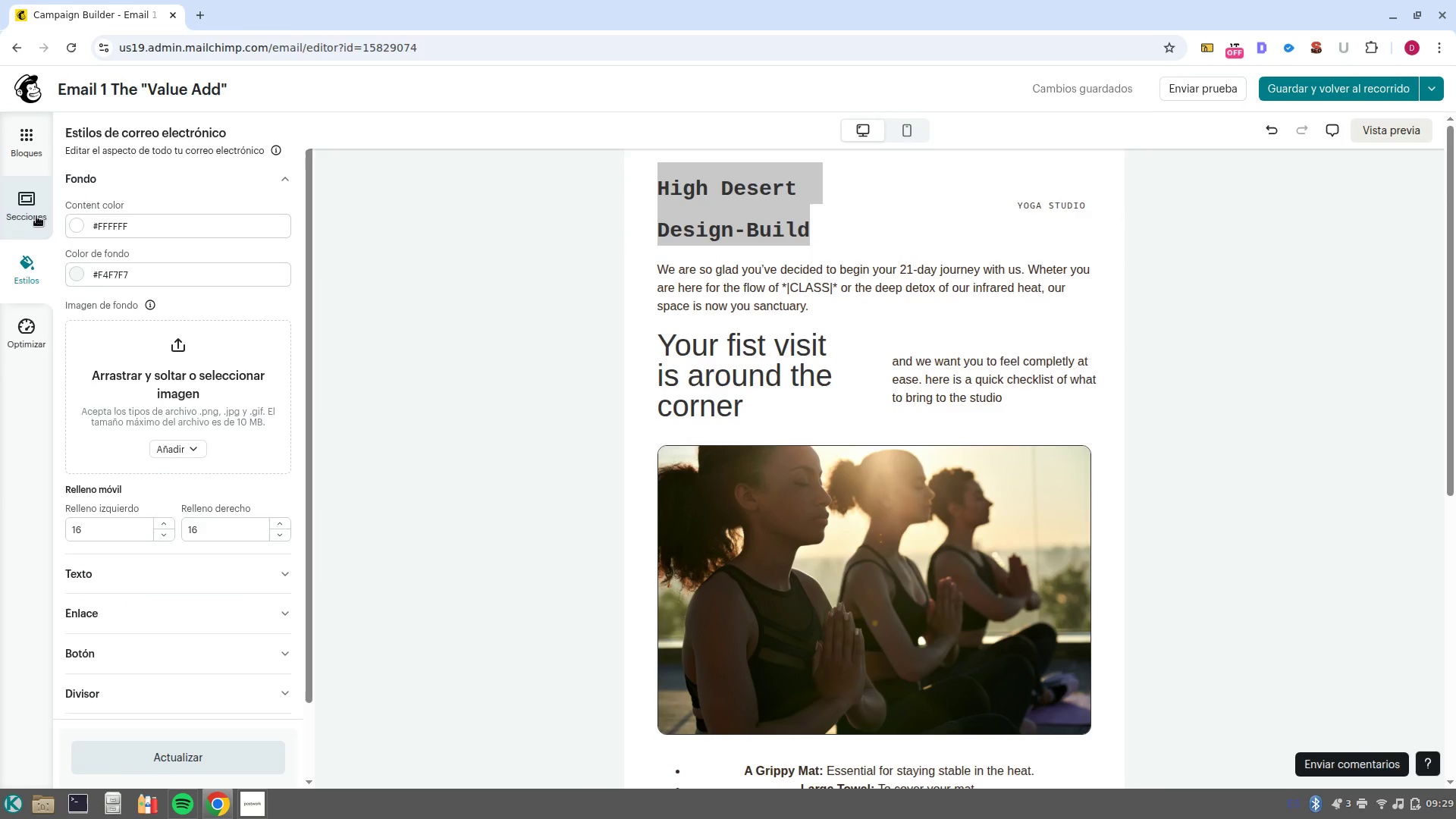 
left_click([119, 579])
 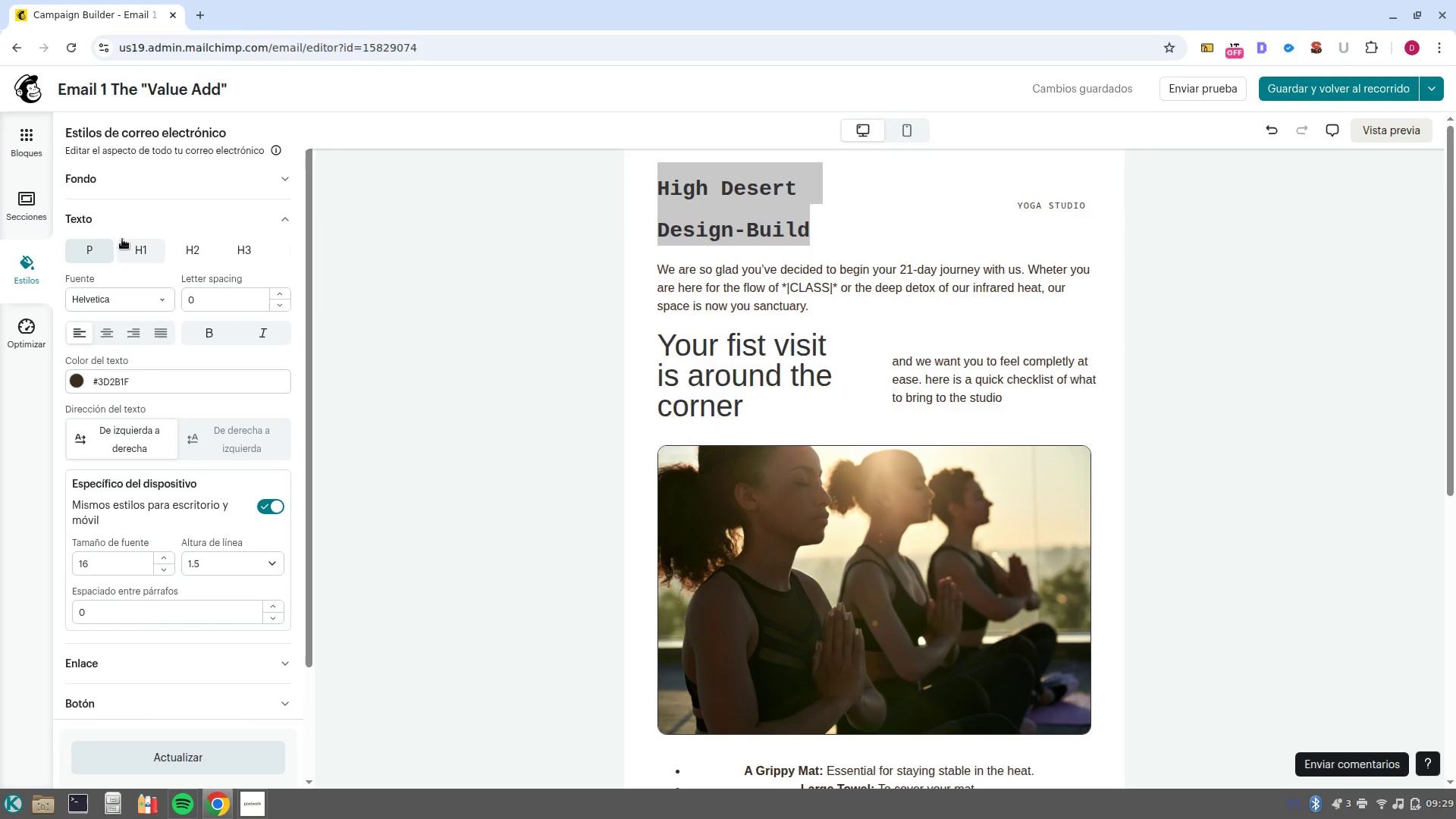 
left_click([144, 252])
 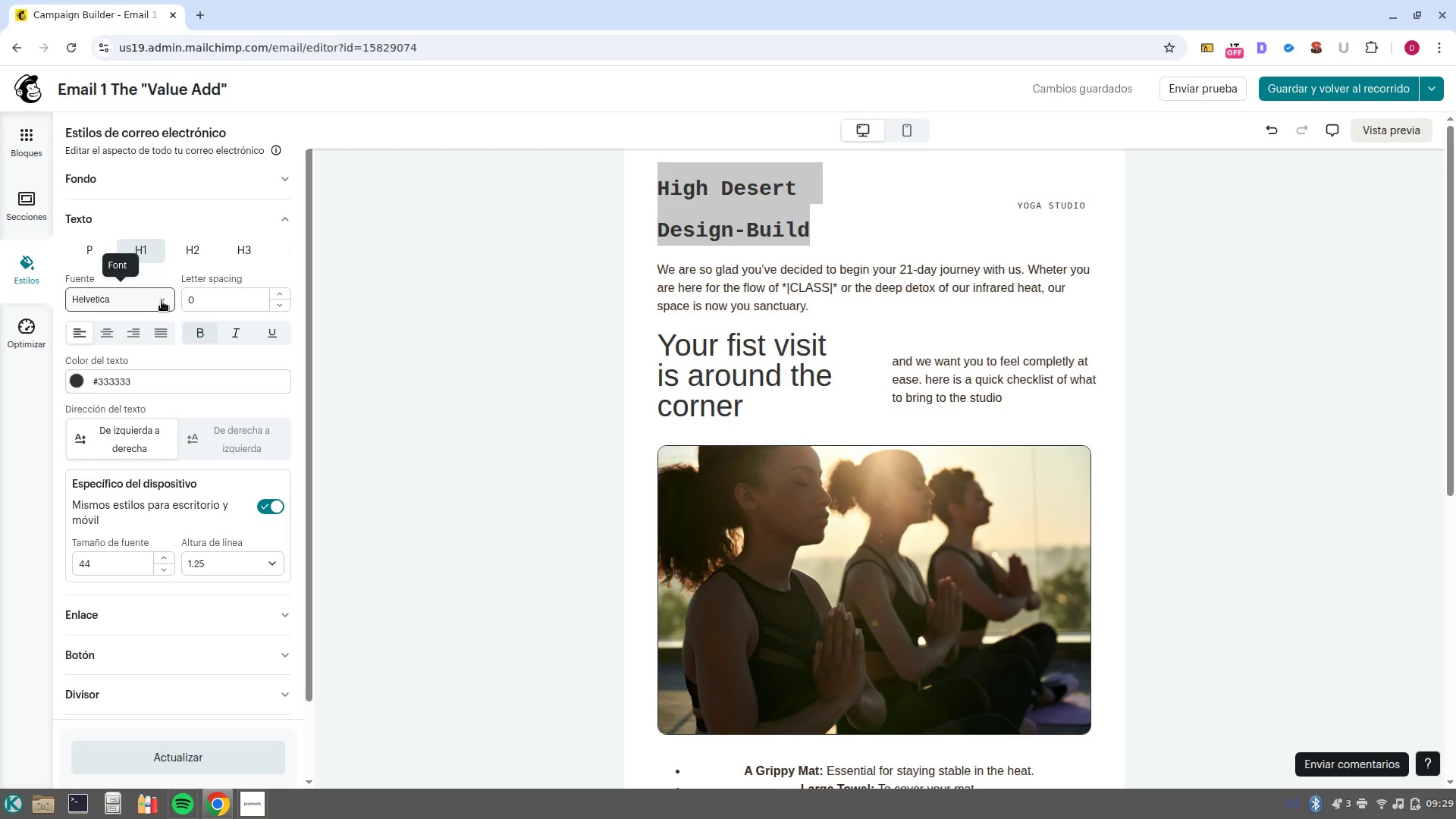 
left_click([162, 301])
 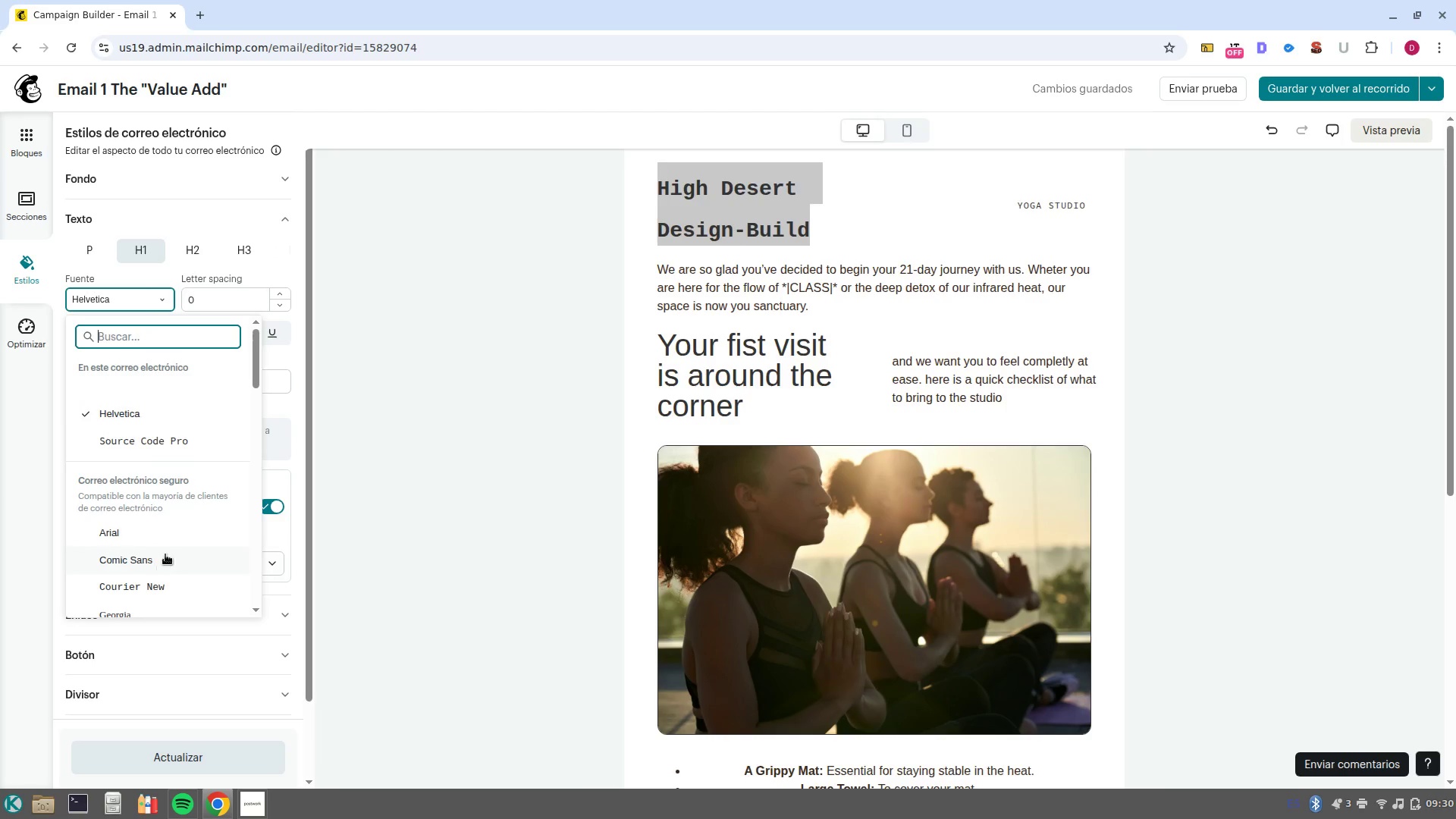 
left_click([152, 416])
 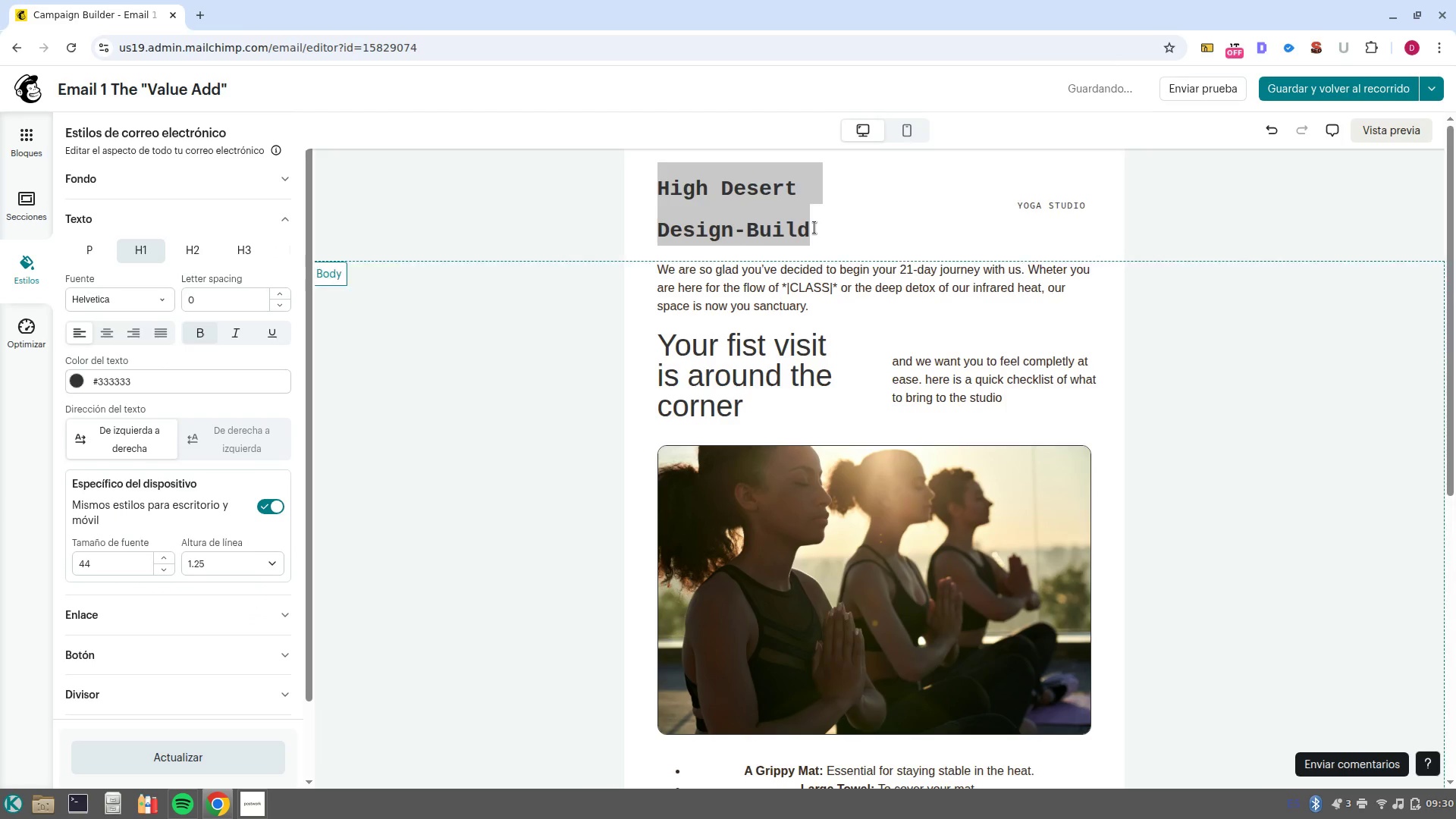 
left_click([814, 234])
 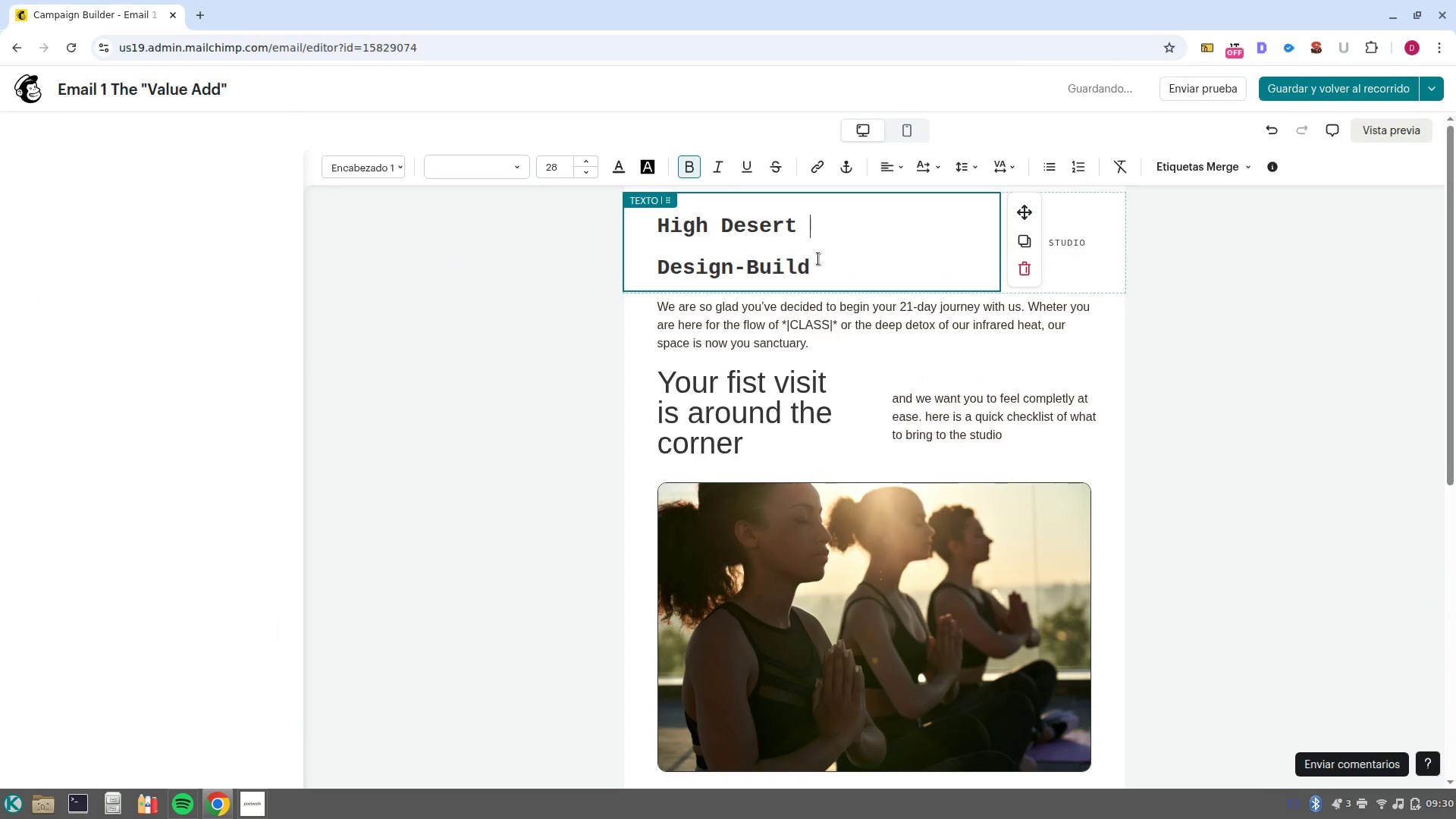 
left_click_drag(start_coordinate=[818, 269], to_coordinate=[643, 231])
 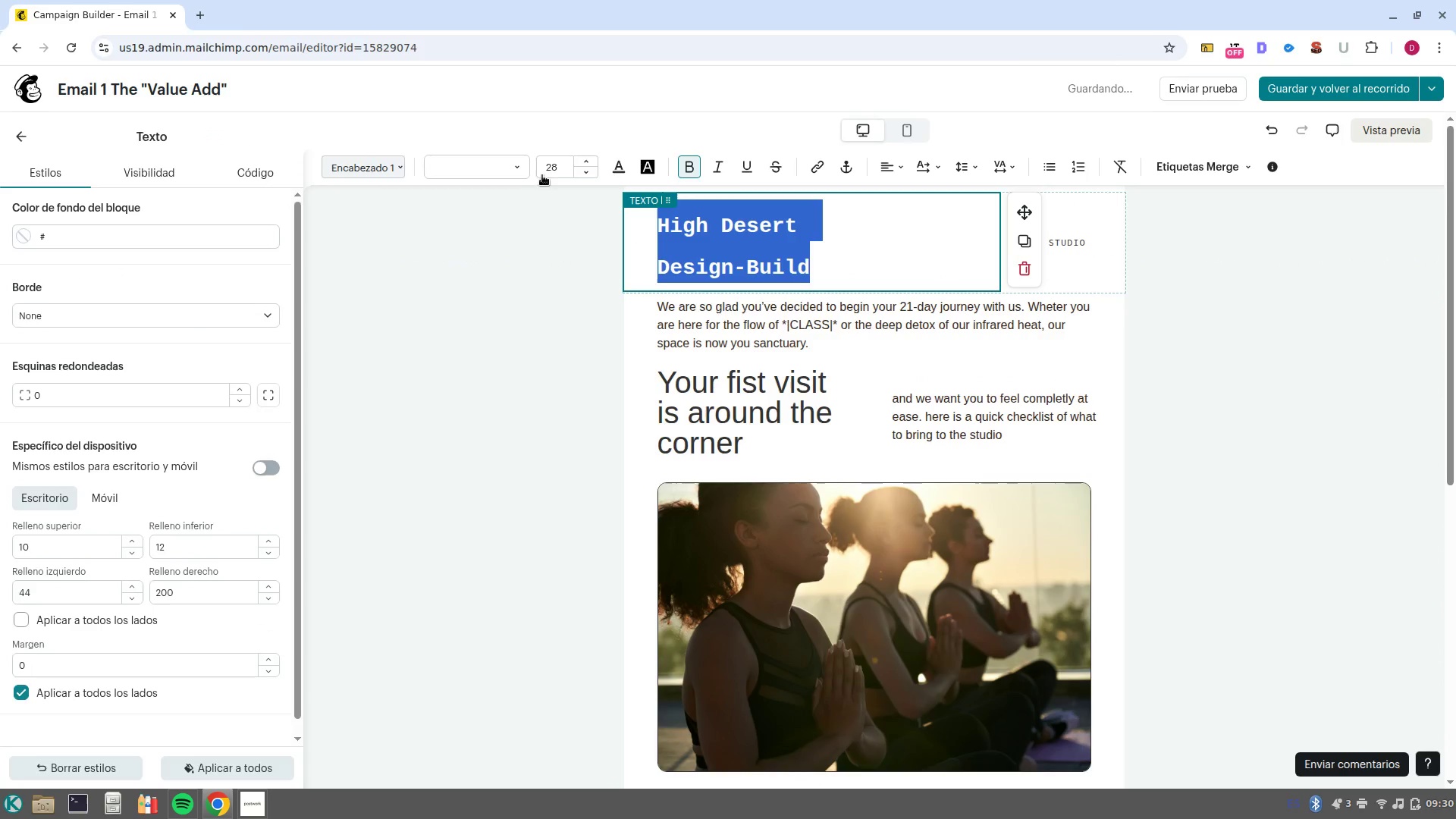 
left_click([521, 171])
 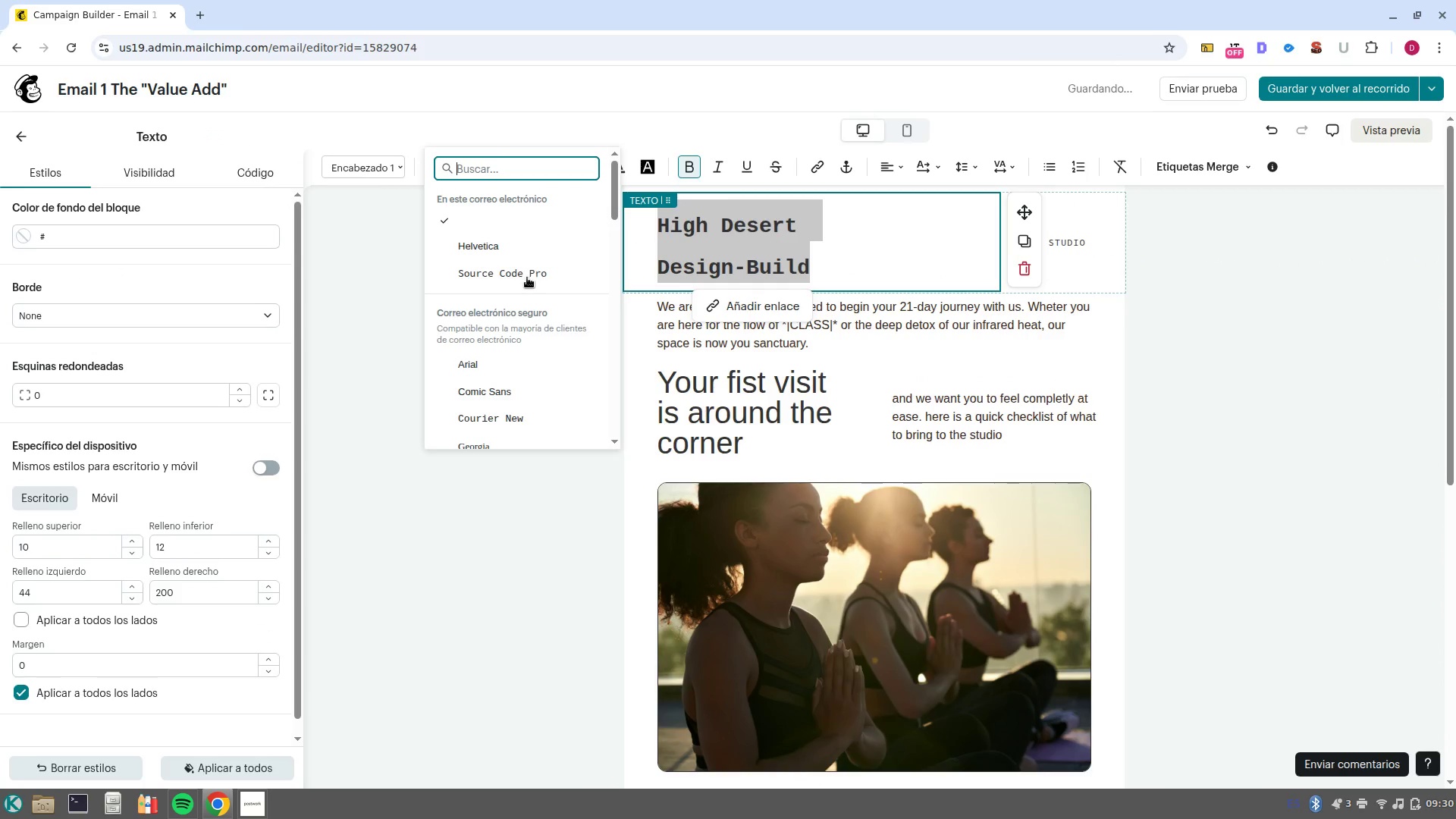 
left_click([515, 249])
 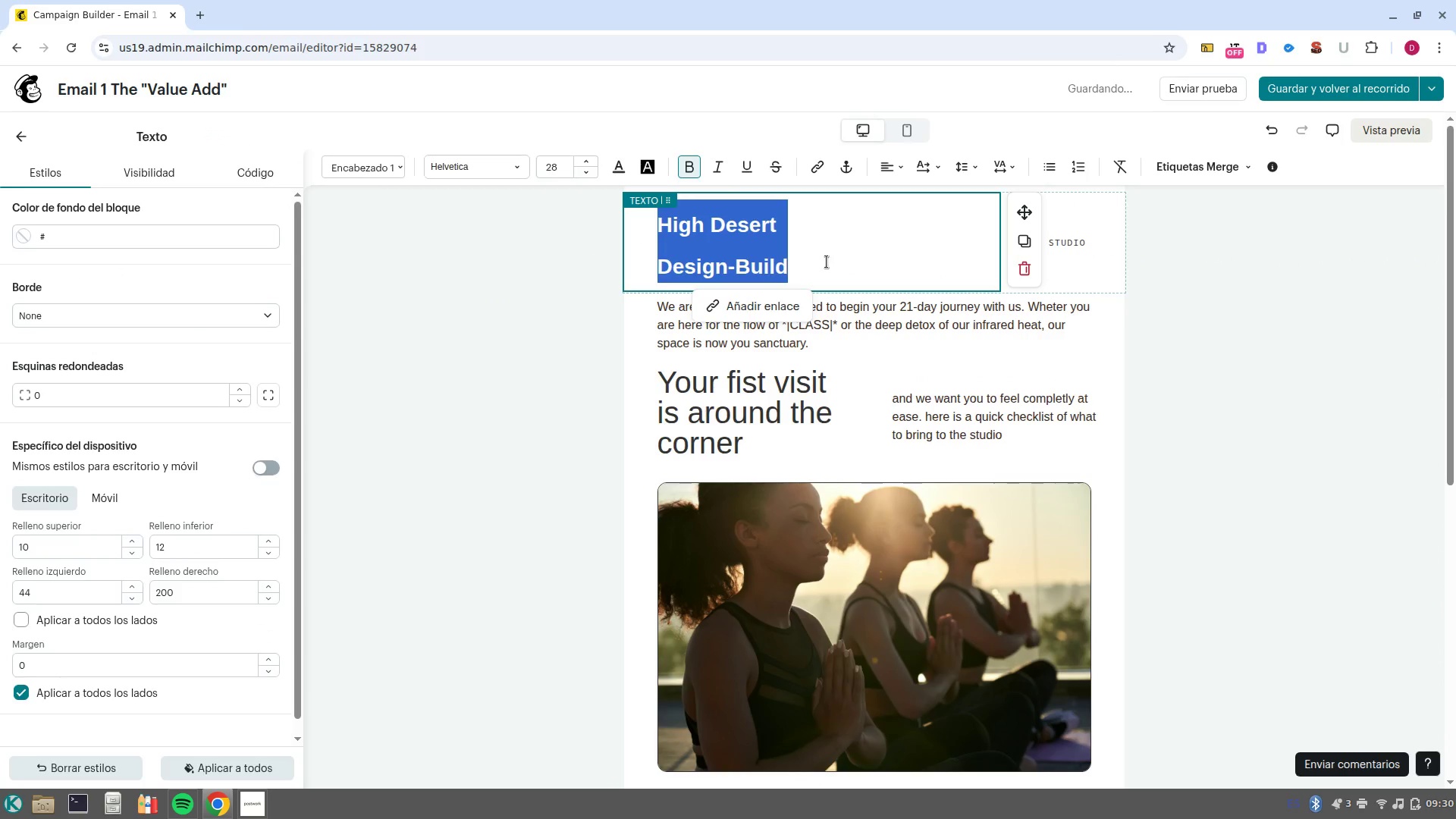 
left_click([835, 264])
 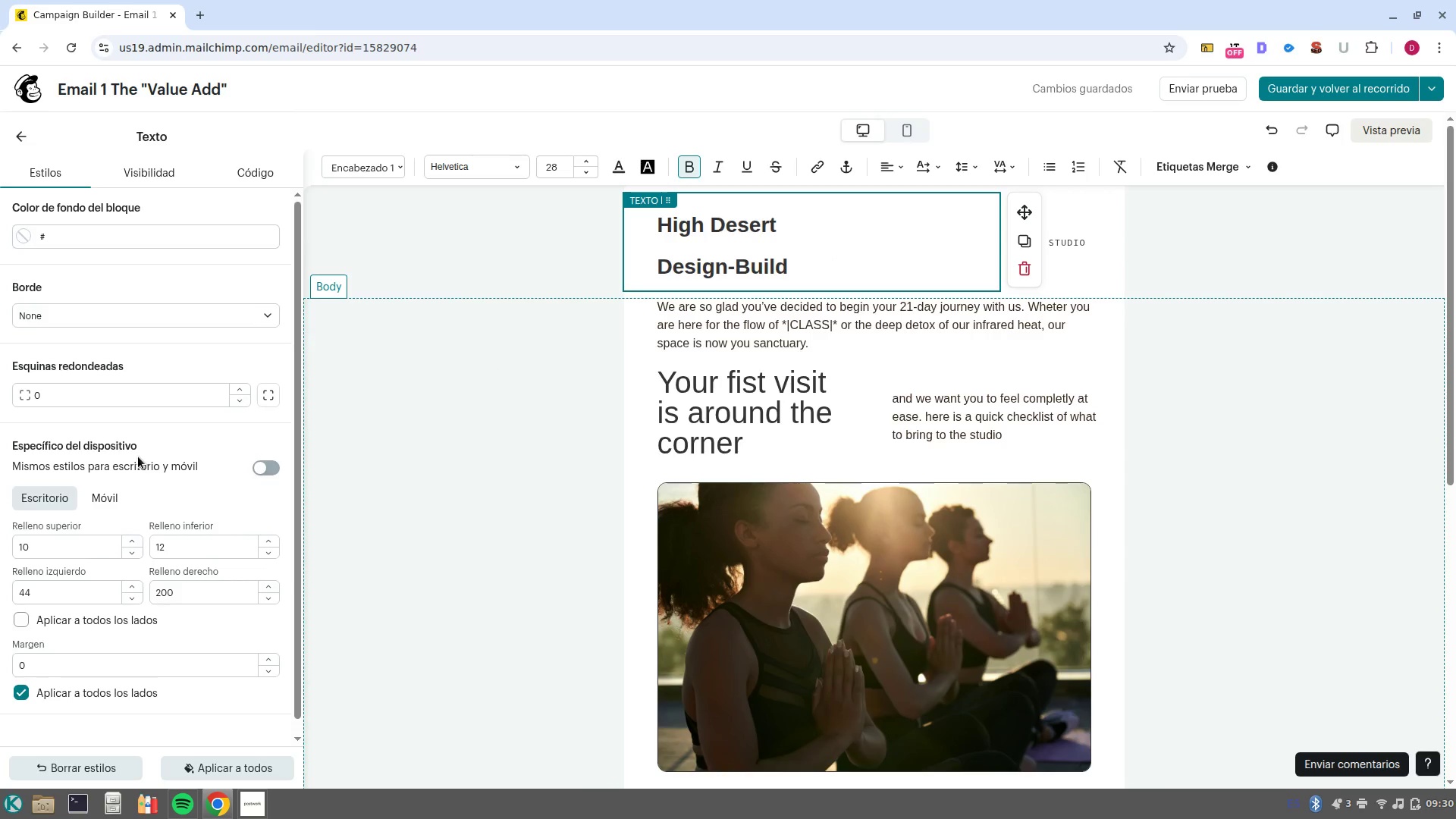 
wait(14.71)
 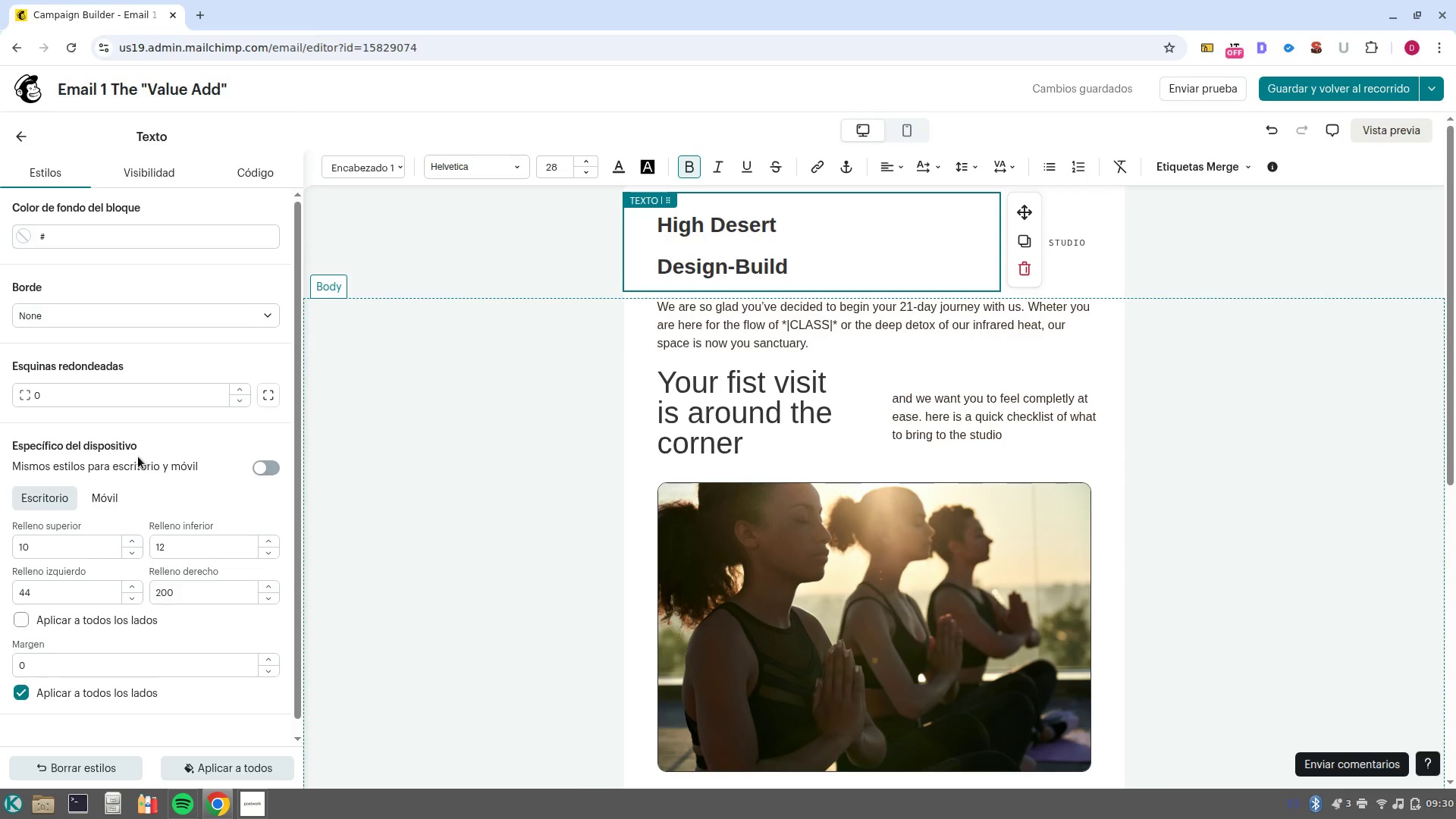 
left_click([22, 146])
 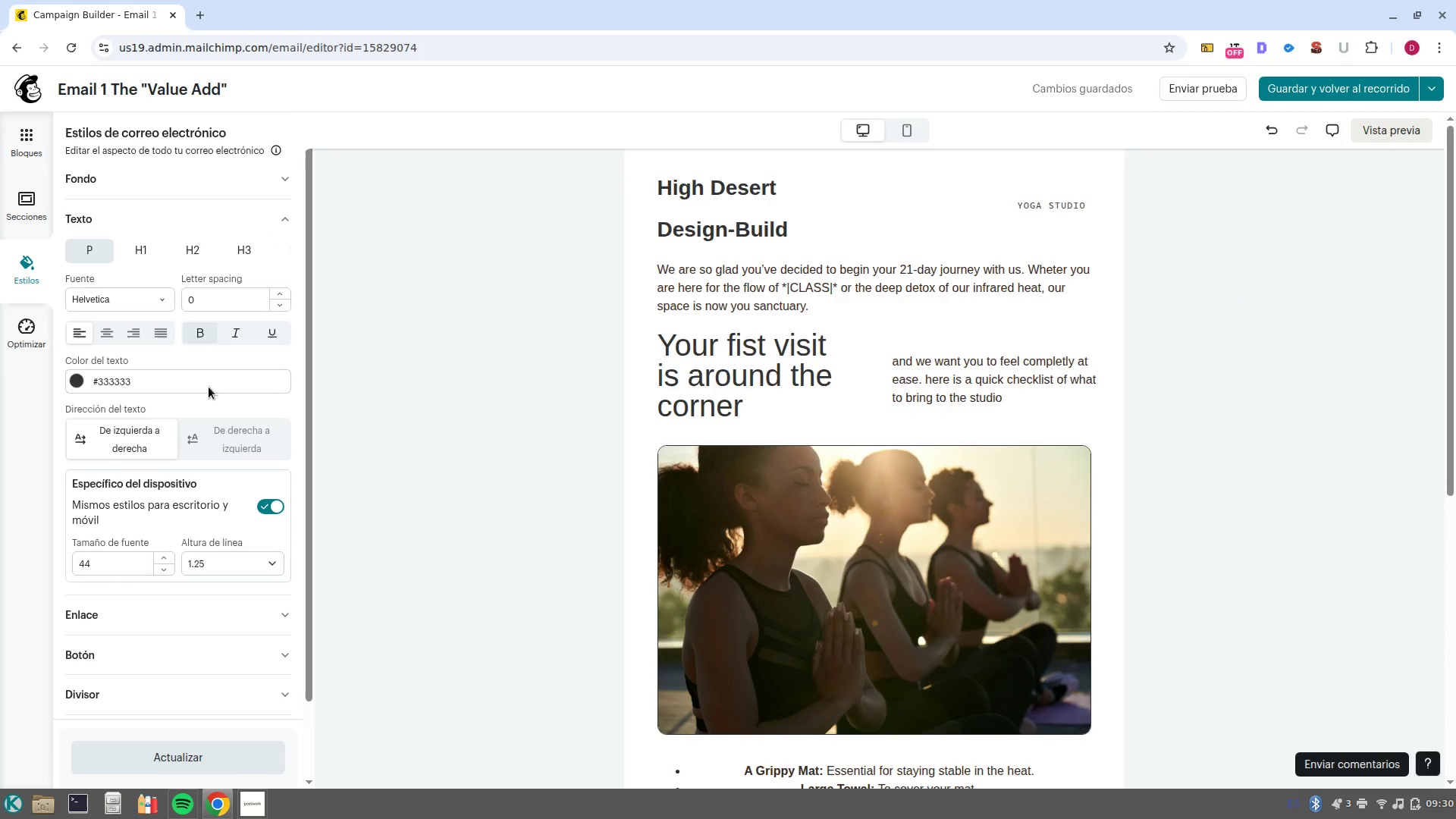 
left_click([145, 255])
 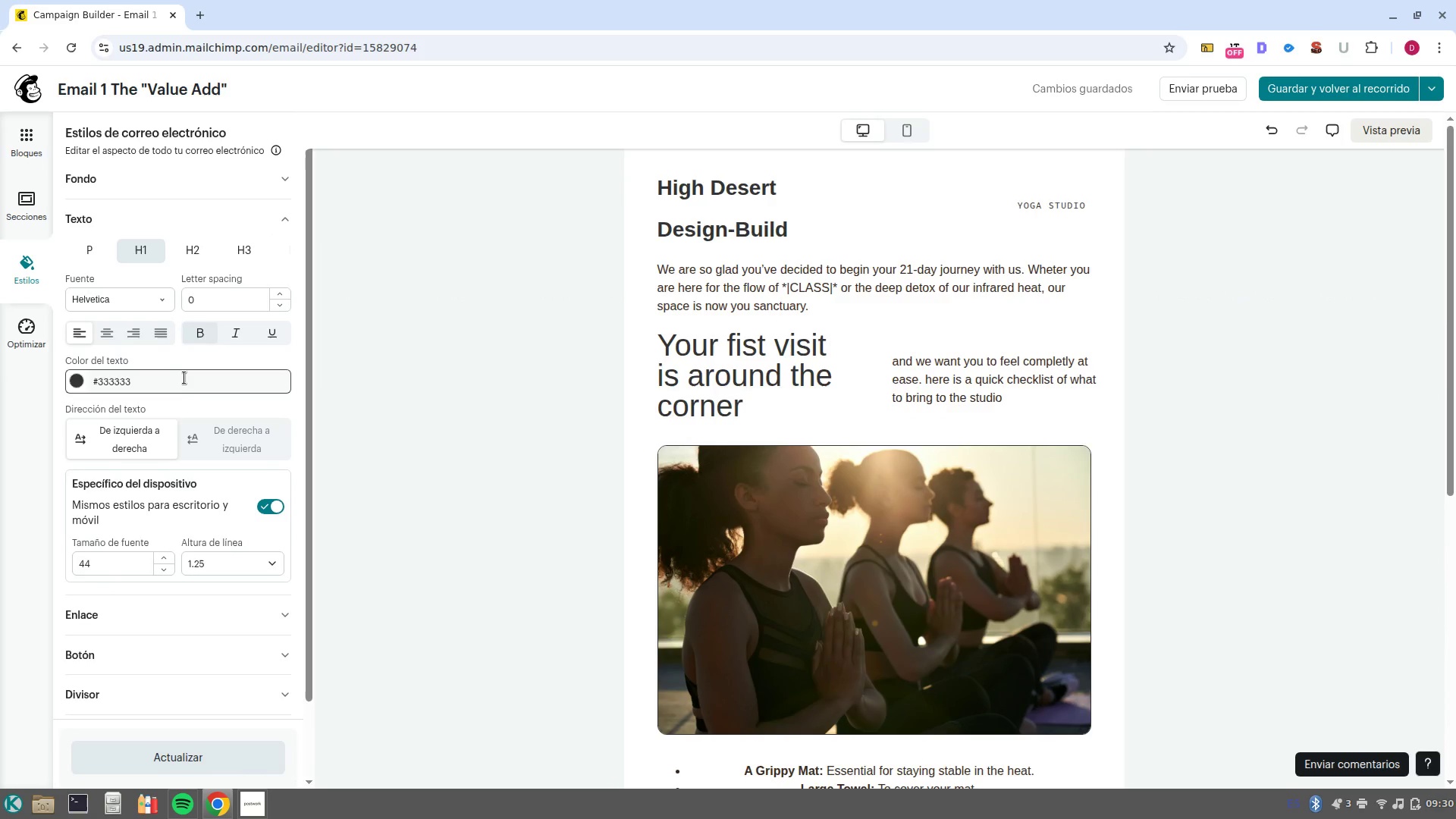 
double_click([181, 383])
 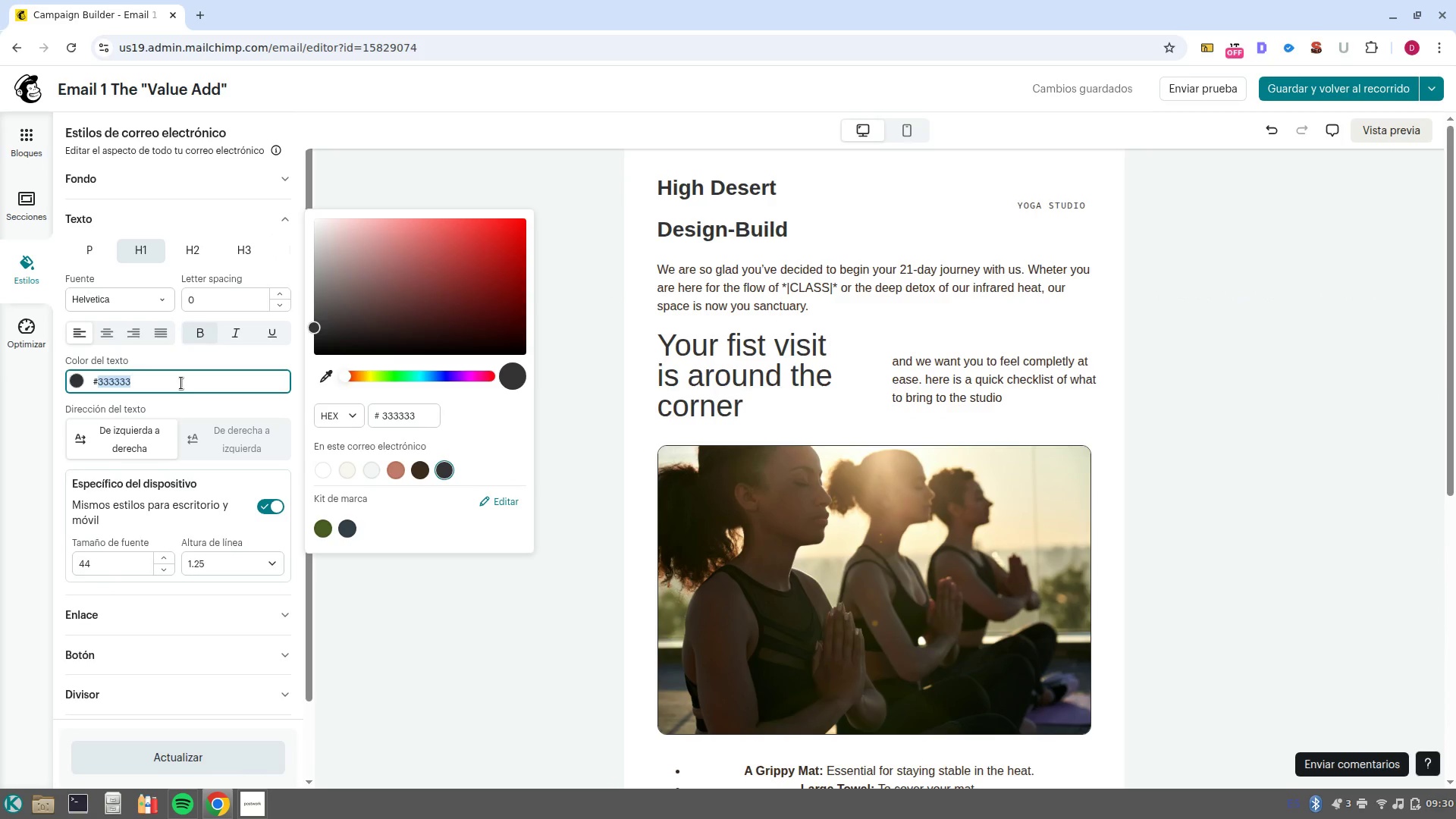 
type(1a25)
 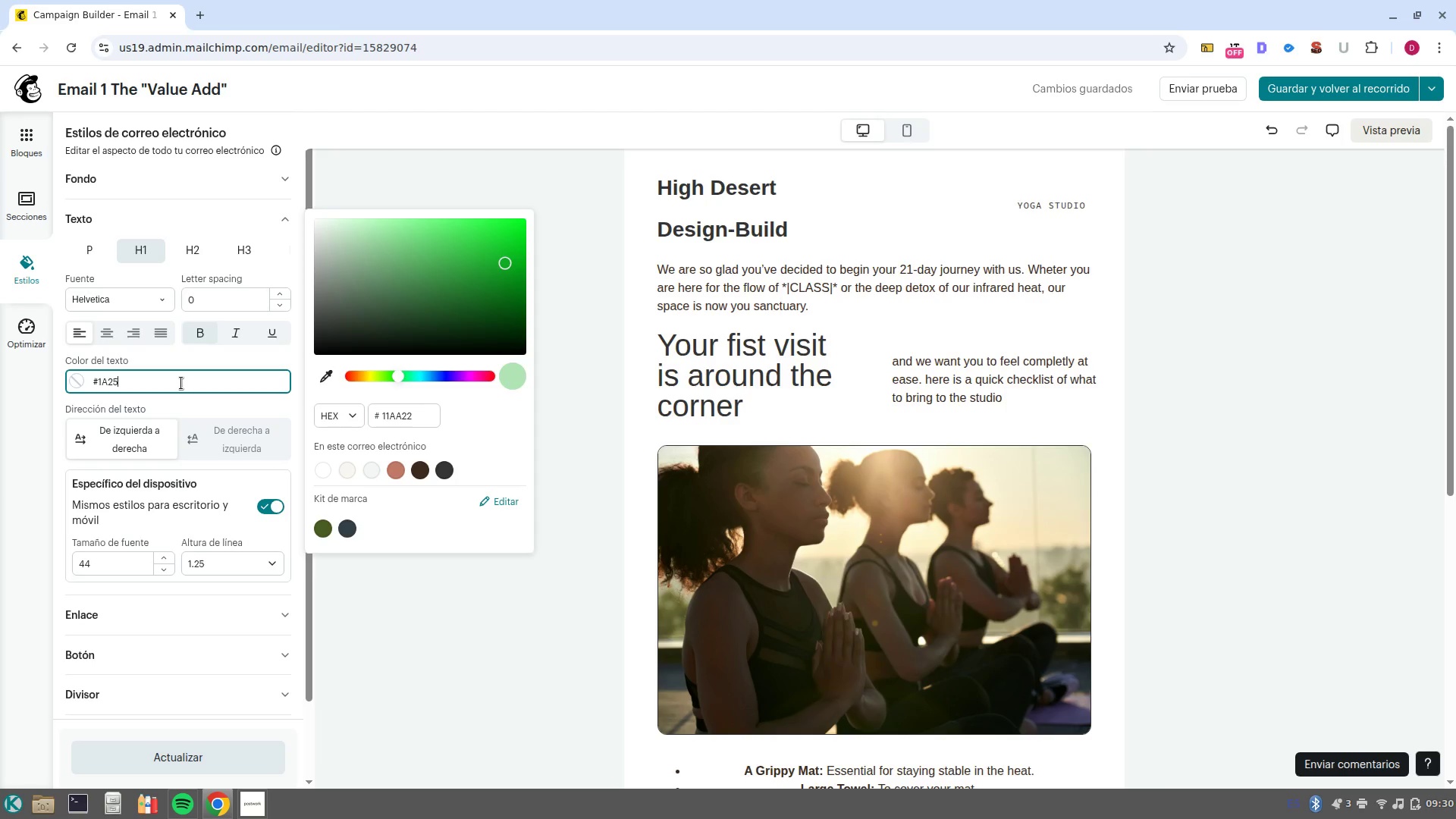 
type(2f)
 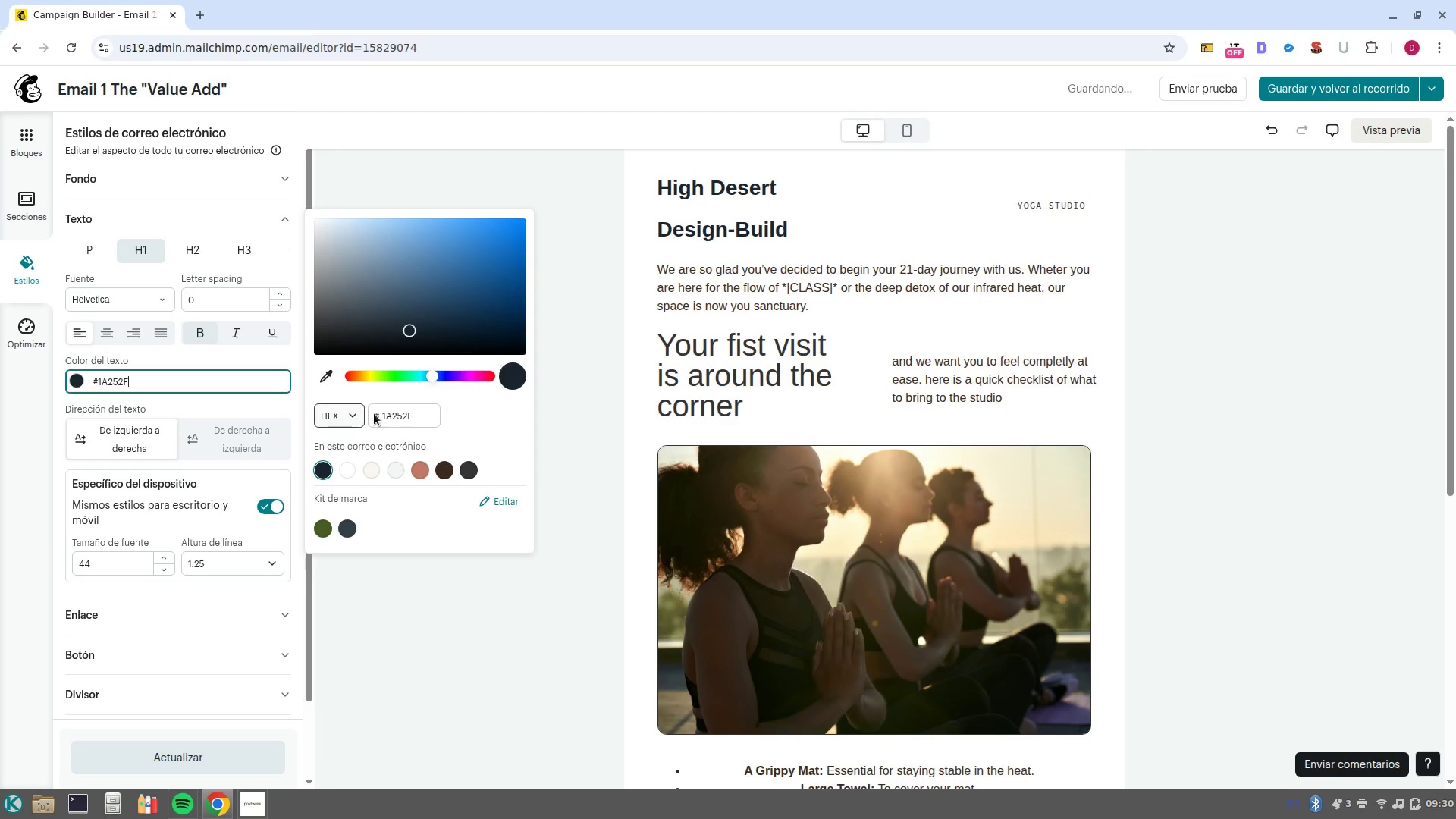 
double_click([400, 418])
 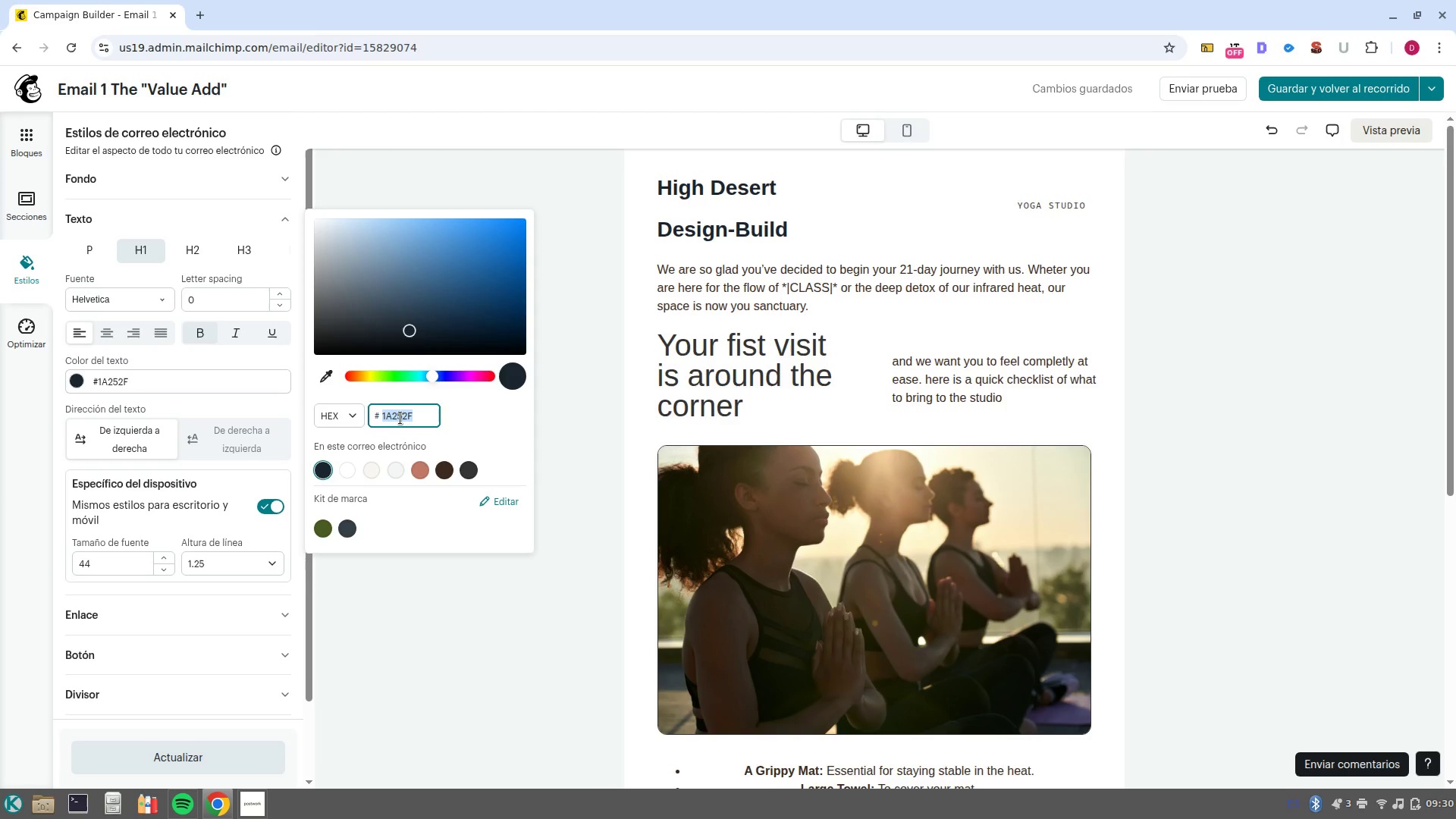 
key(Control+C)
 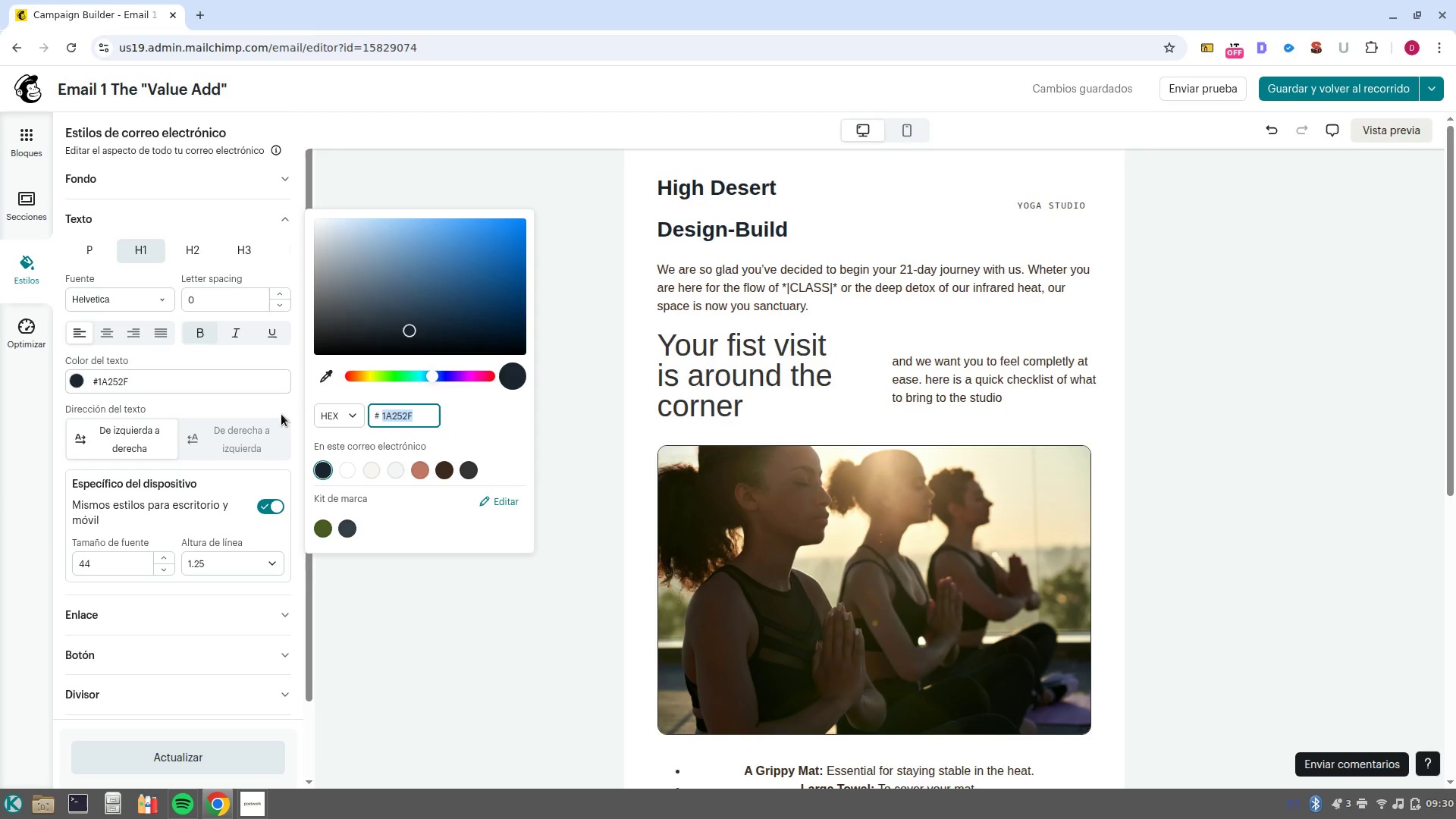 
left_click([279, 404])
 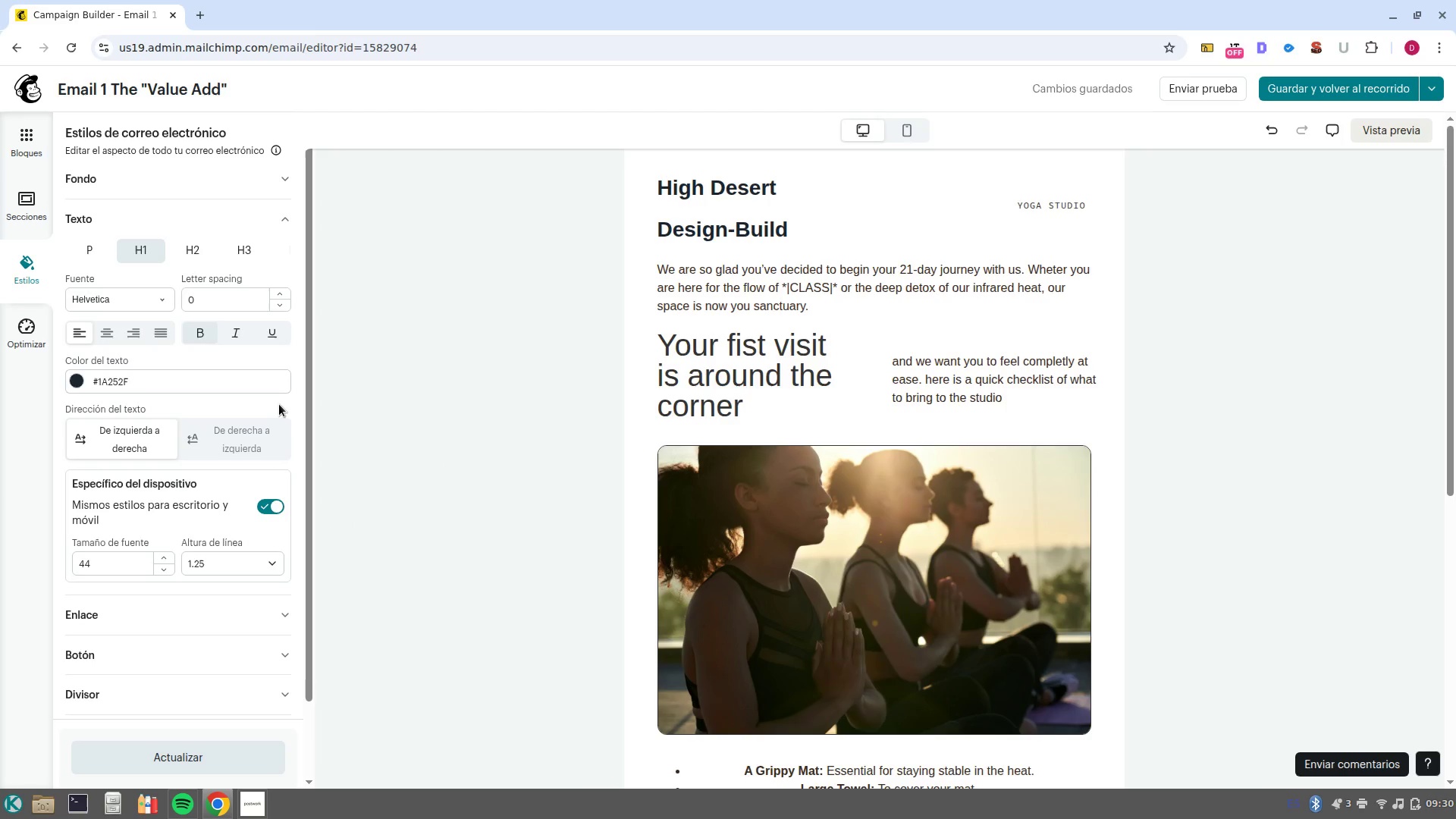 
wait(6.61)
 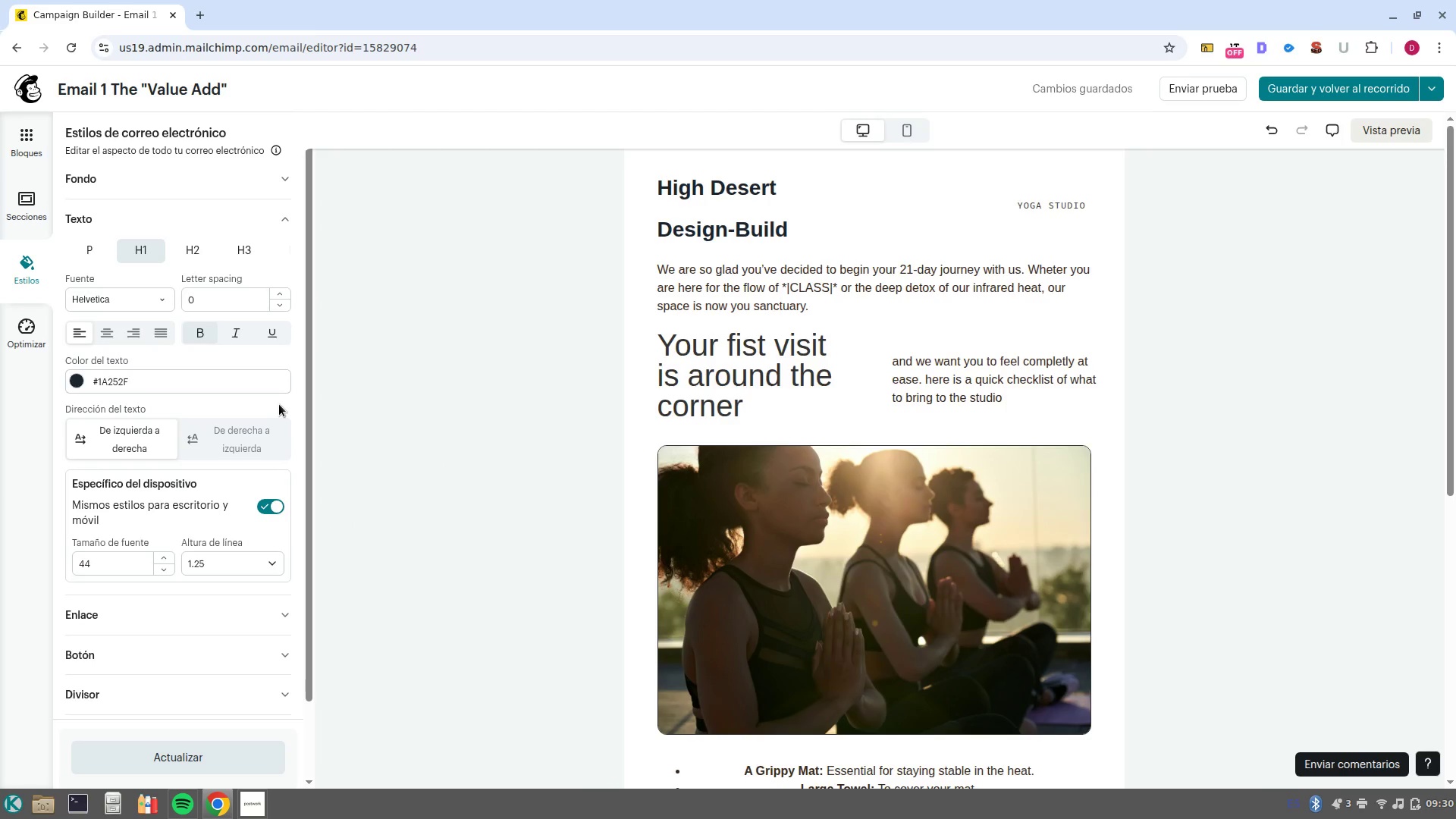 
left_click([100, 250])
 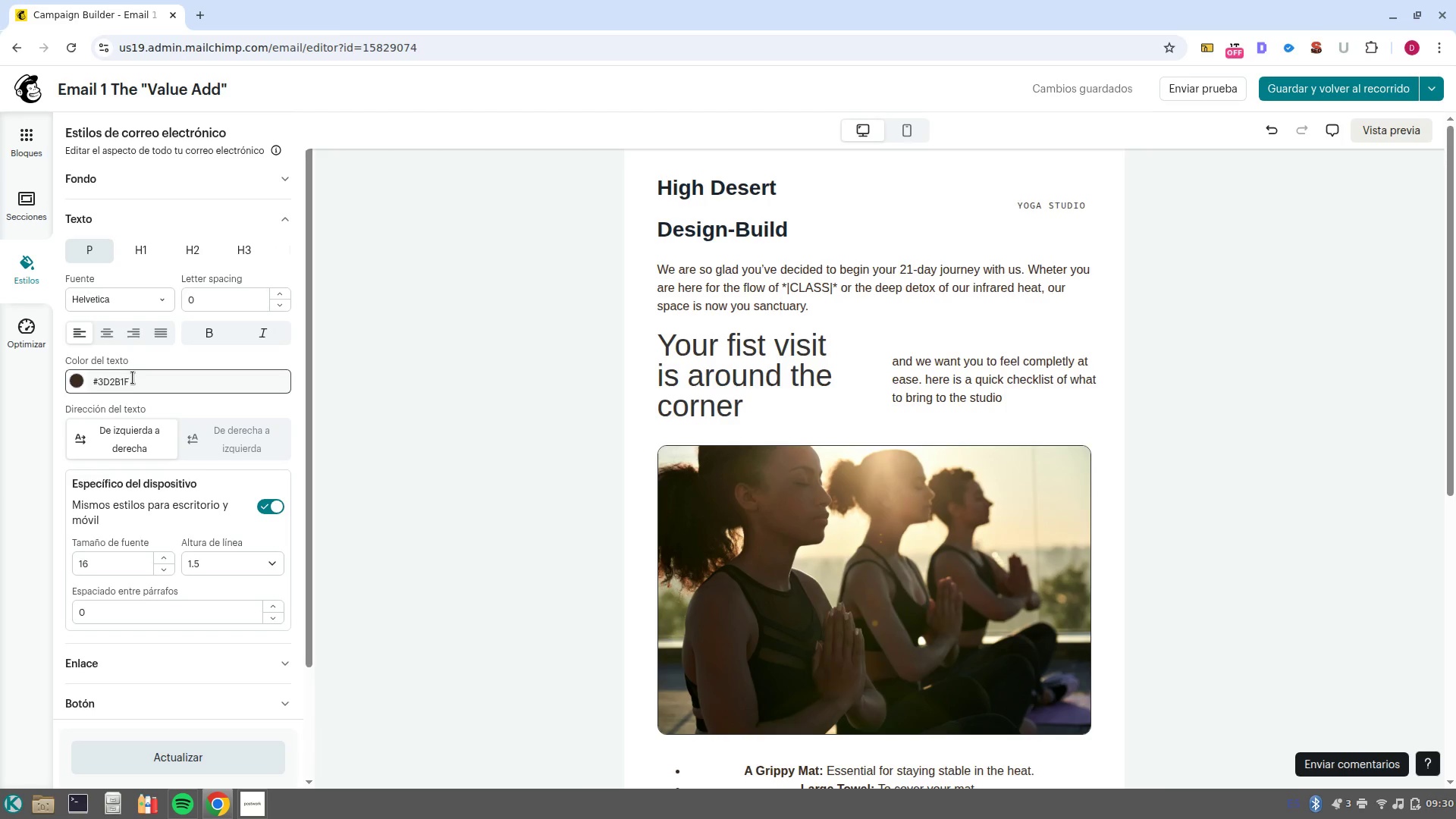 
left_click([133, 382])
 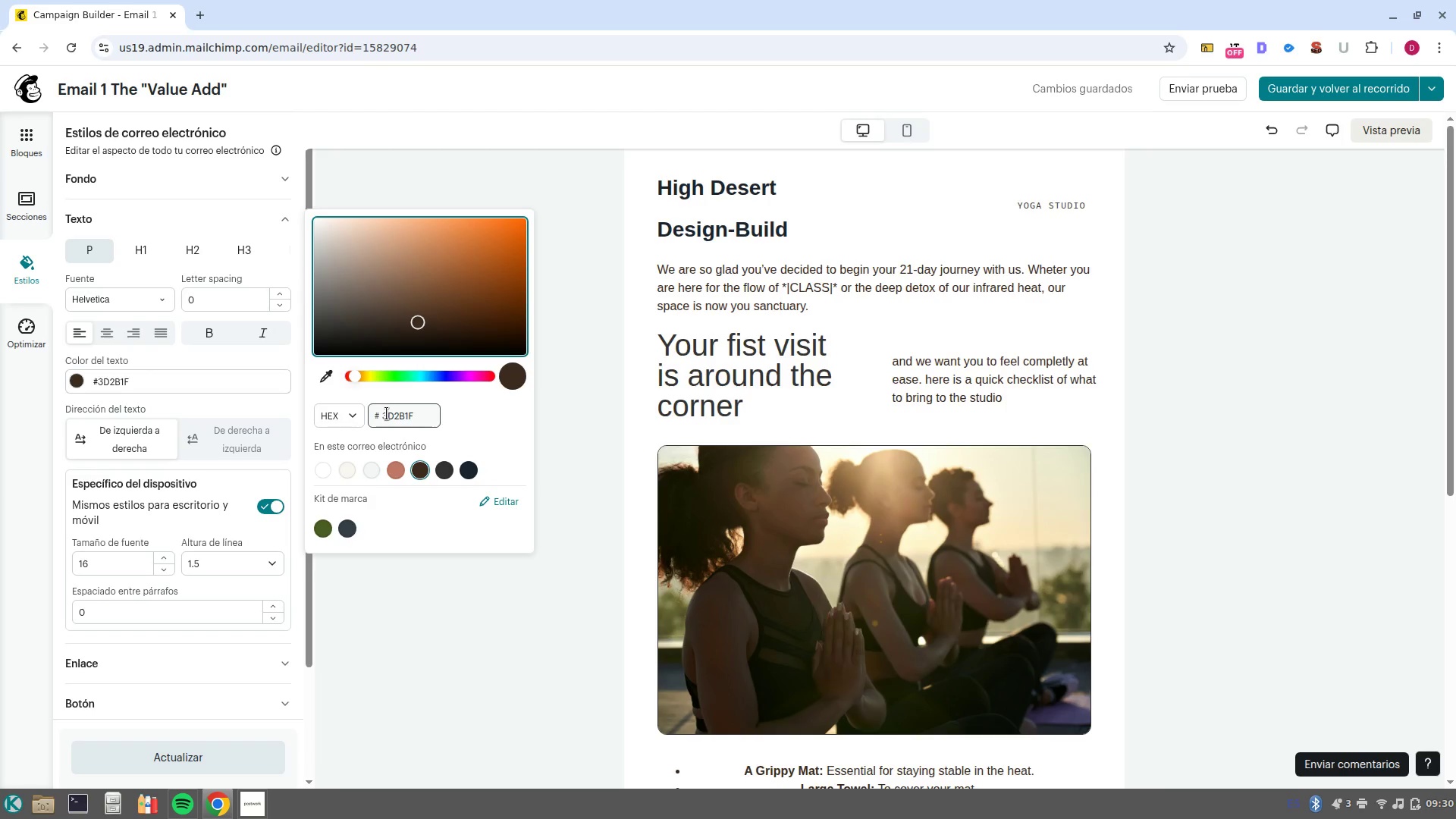 
double_click([388, 414])
 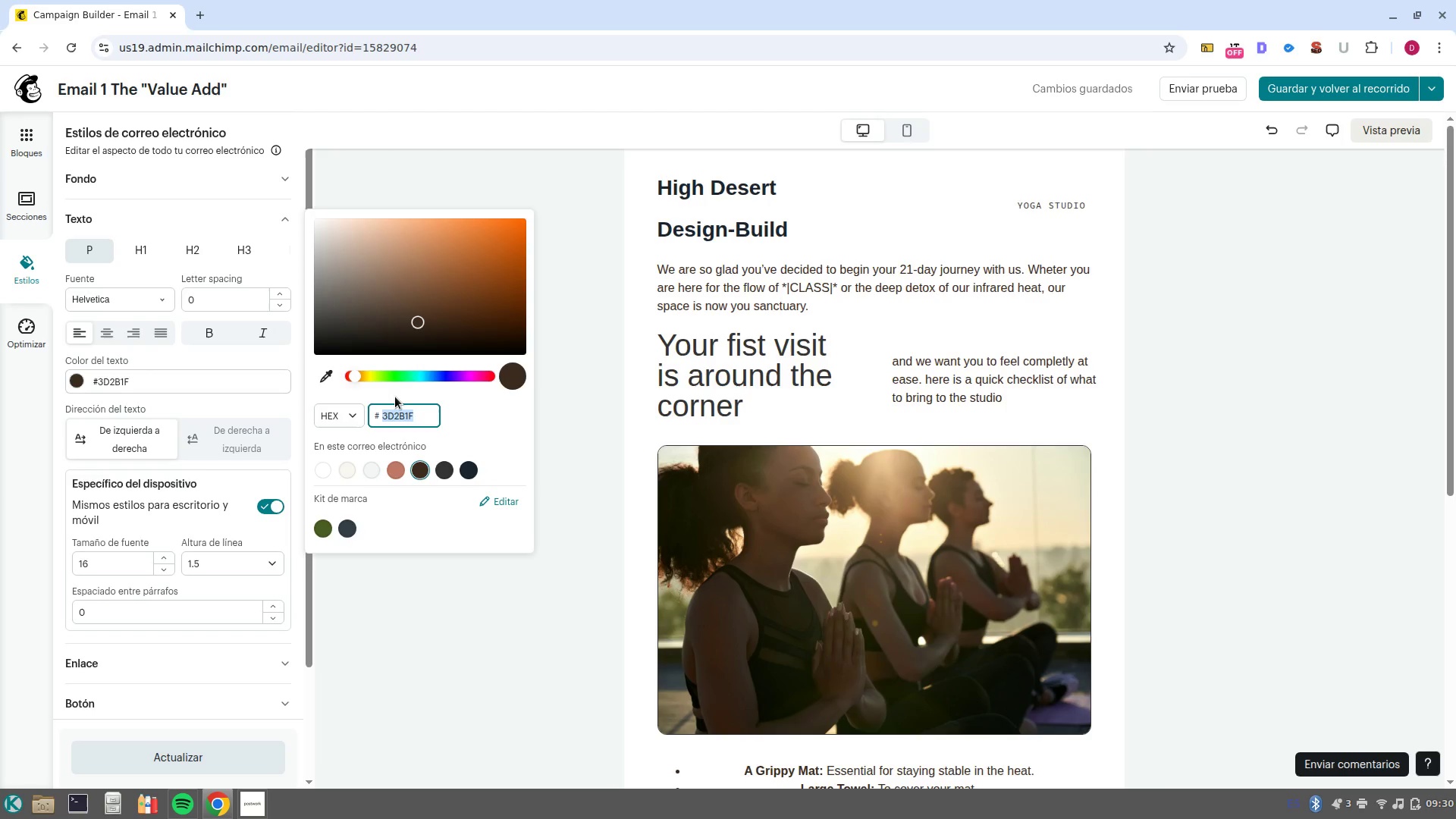 
type(4a5568)
key(NumpadEnter)
 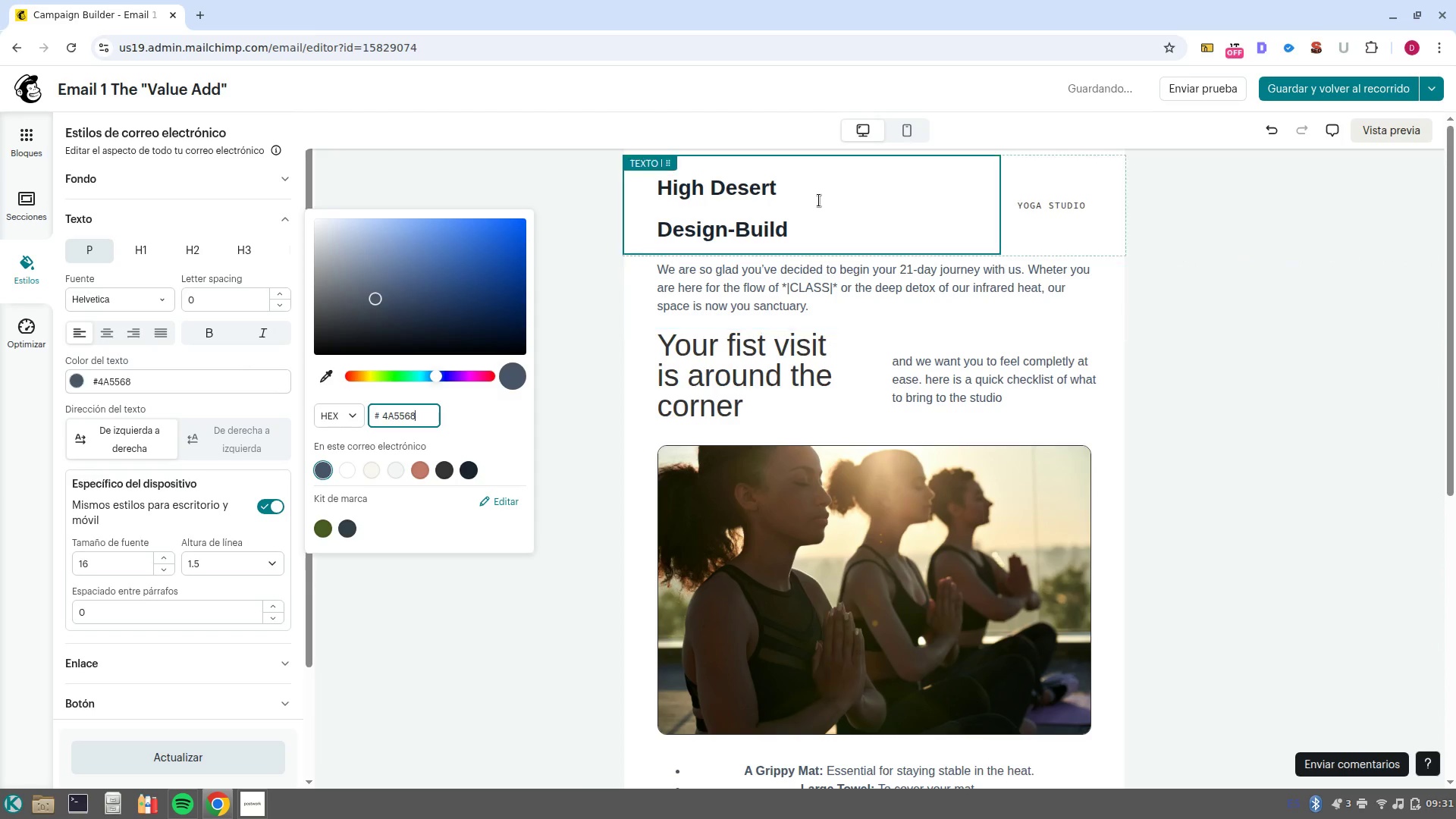 
left_click([936, 211])
 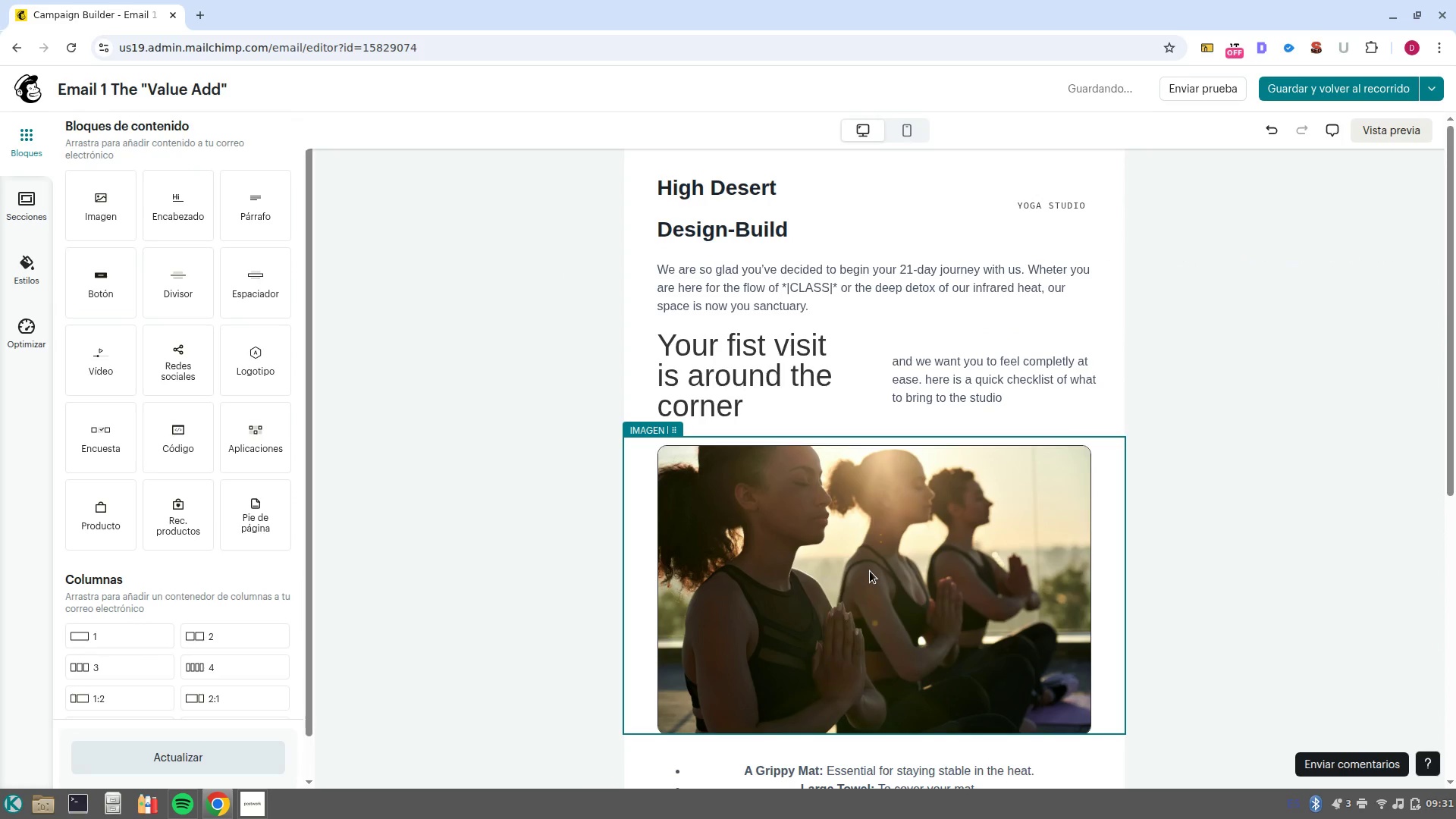 
wait(5.92)
 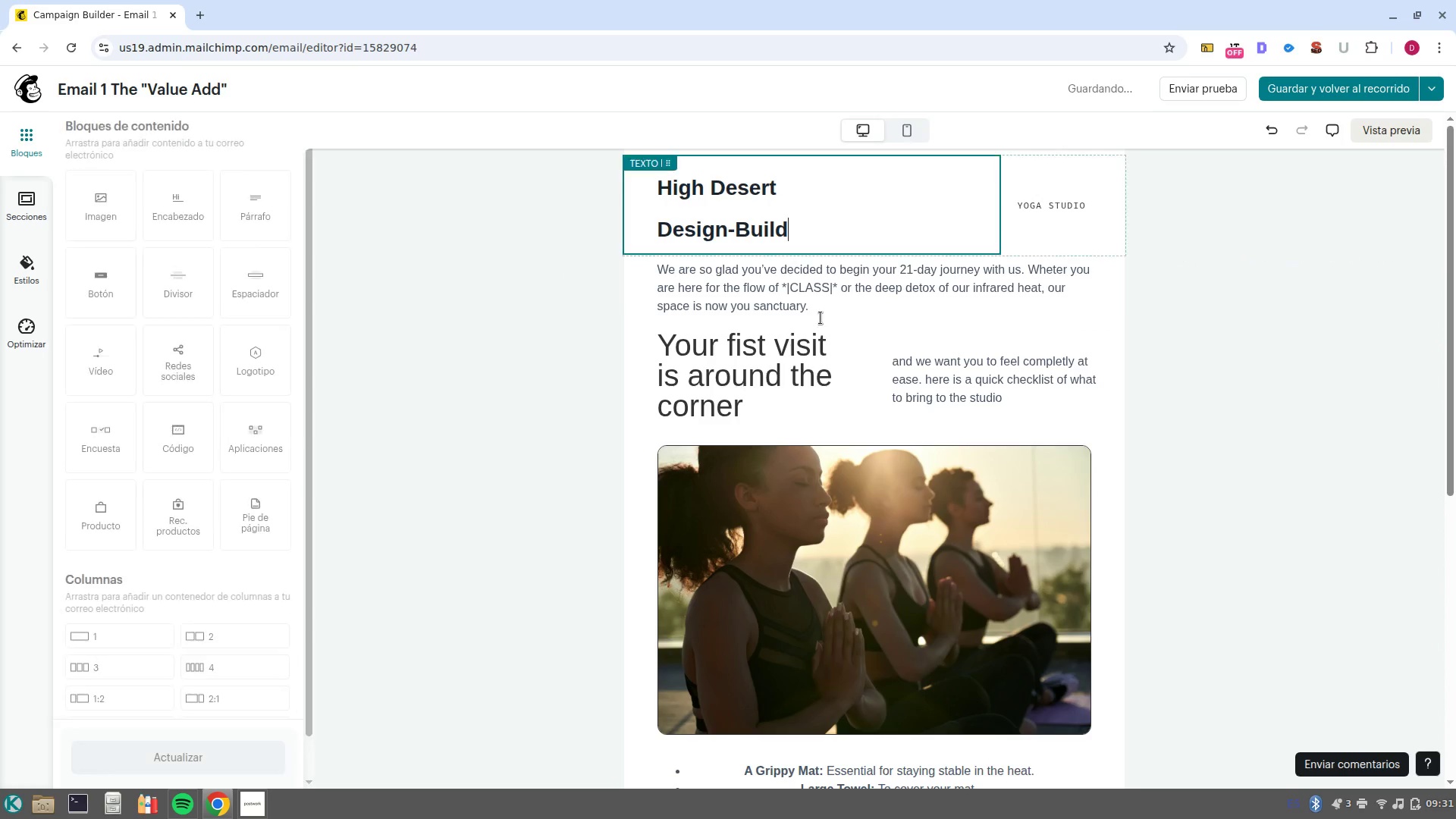 
left_click([262, 764])